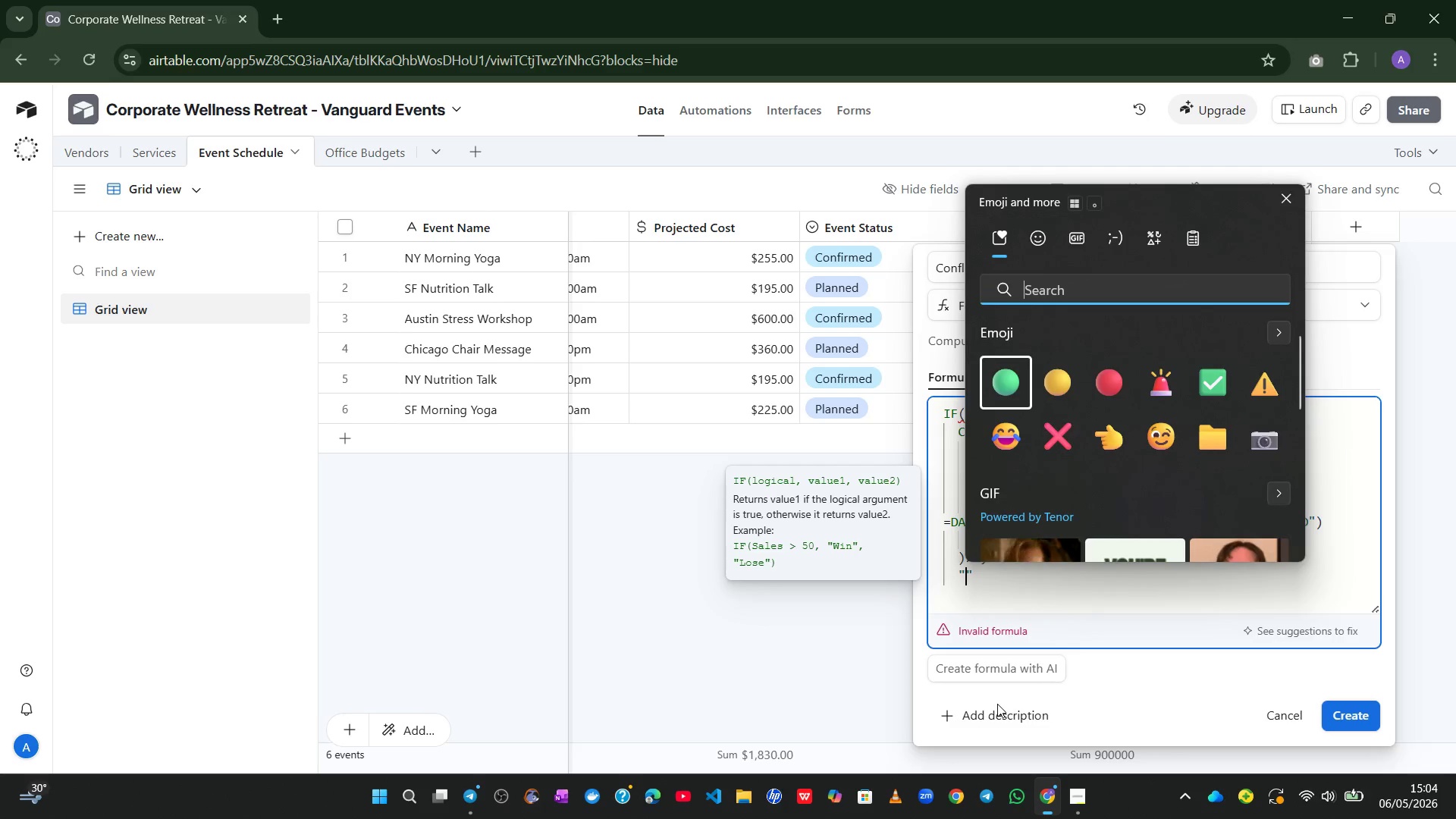 
key(Alt+Control+Meta+Shift+ShiftLeft)
 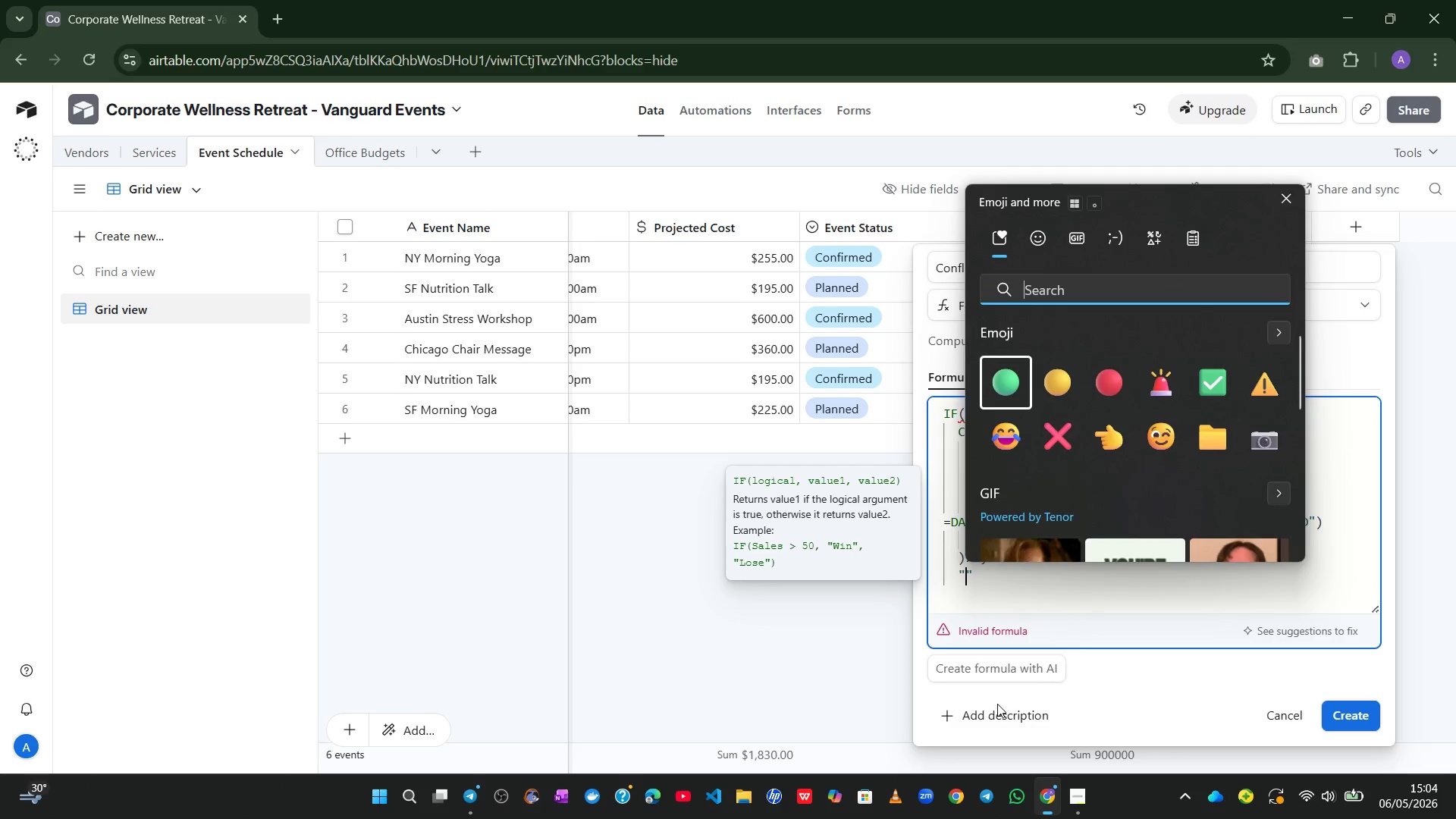 
key(Meta+MetaLeft)
 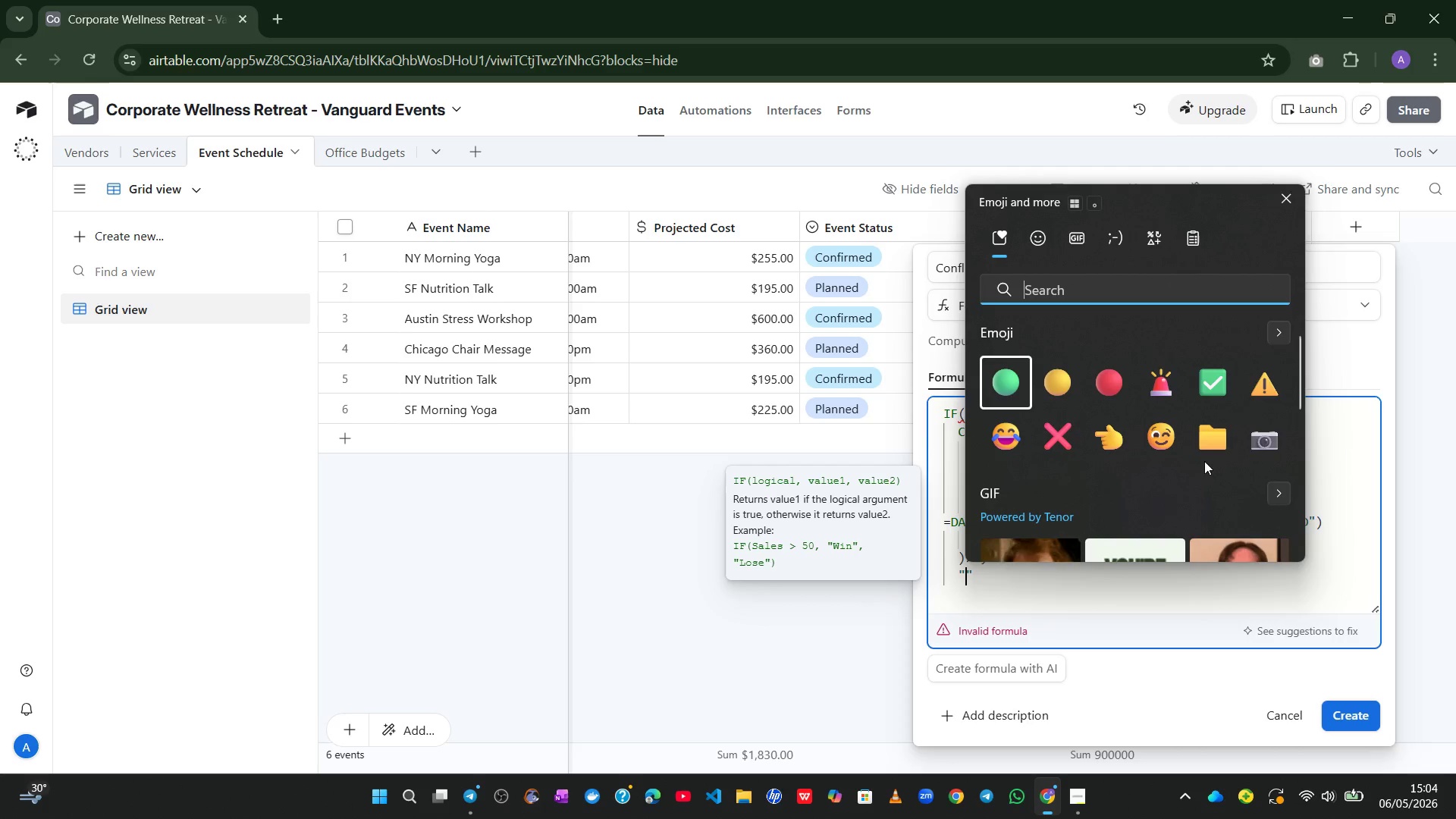 
left_click([1254, 391])
 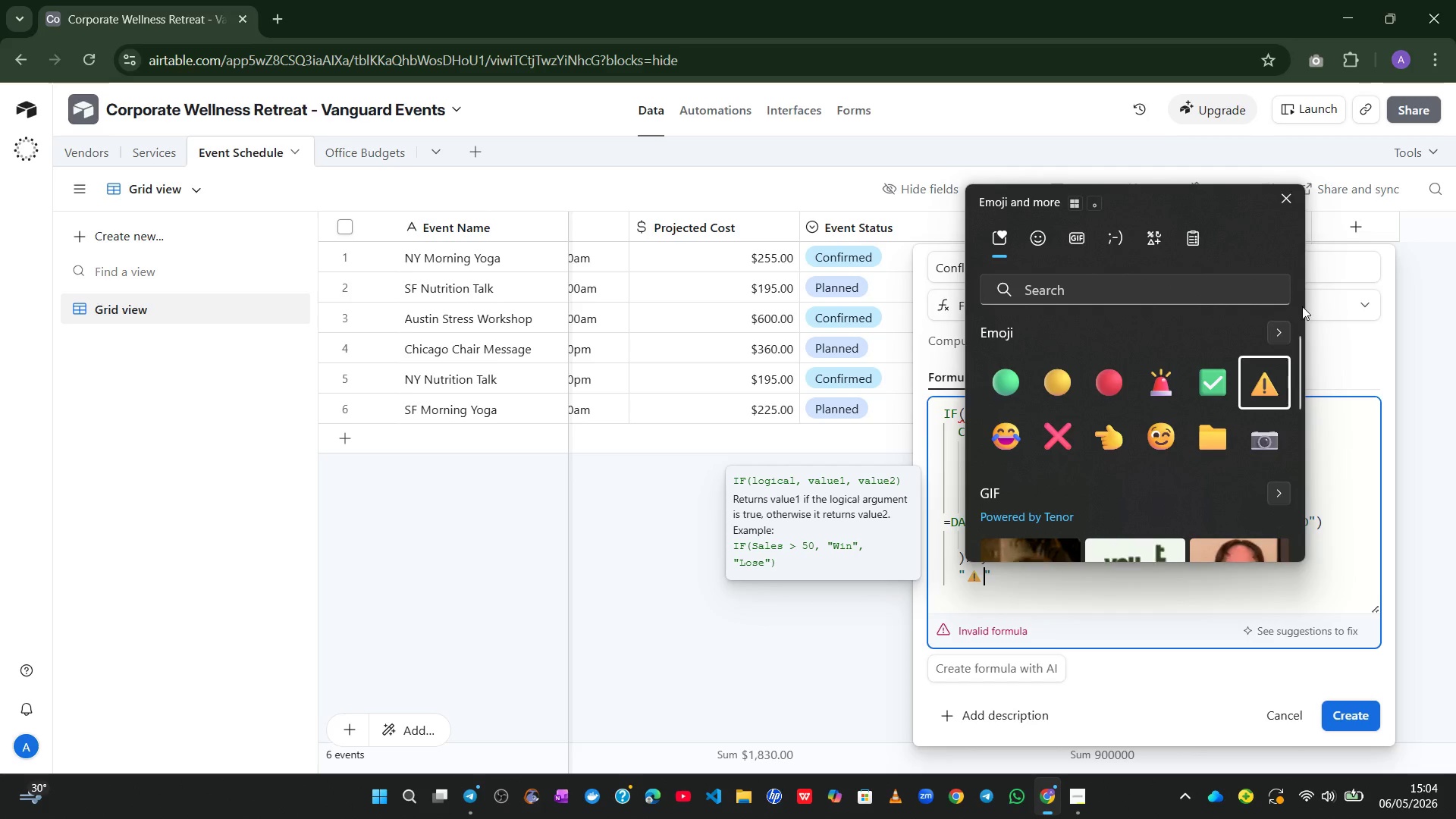 
left_click([1328, 295])
 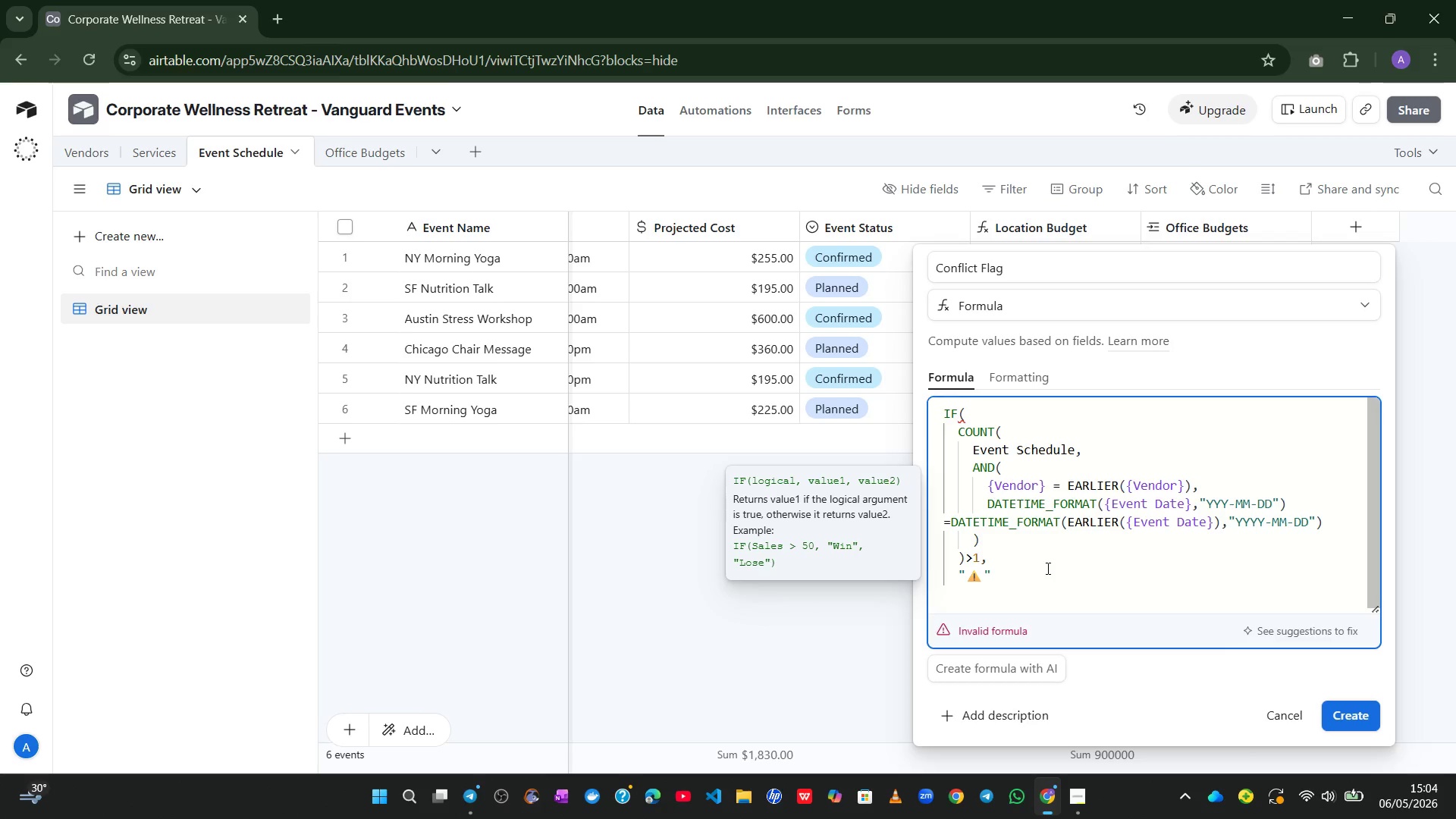 
type( CONFLICT DETECTED)
 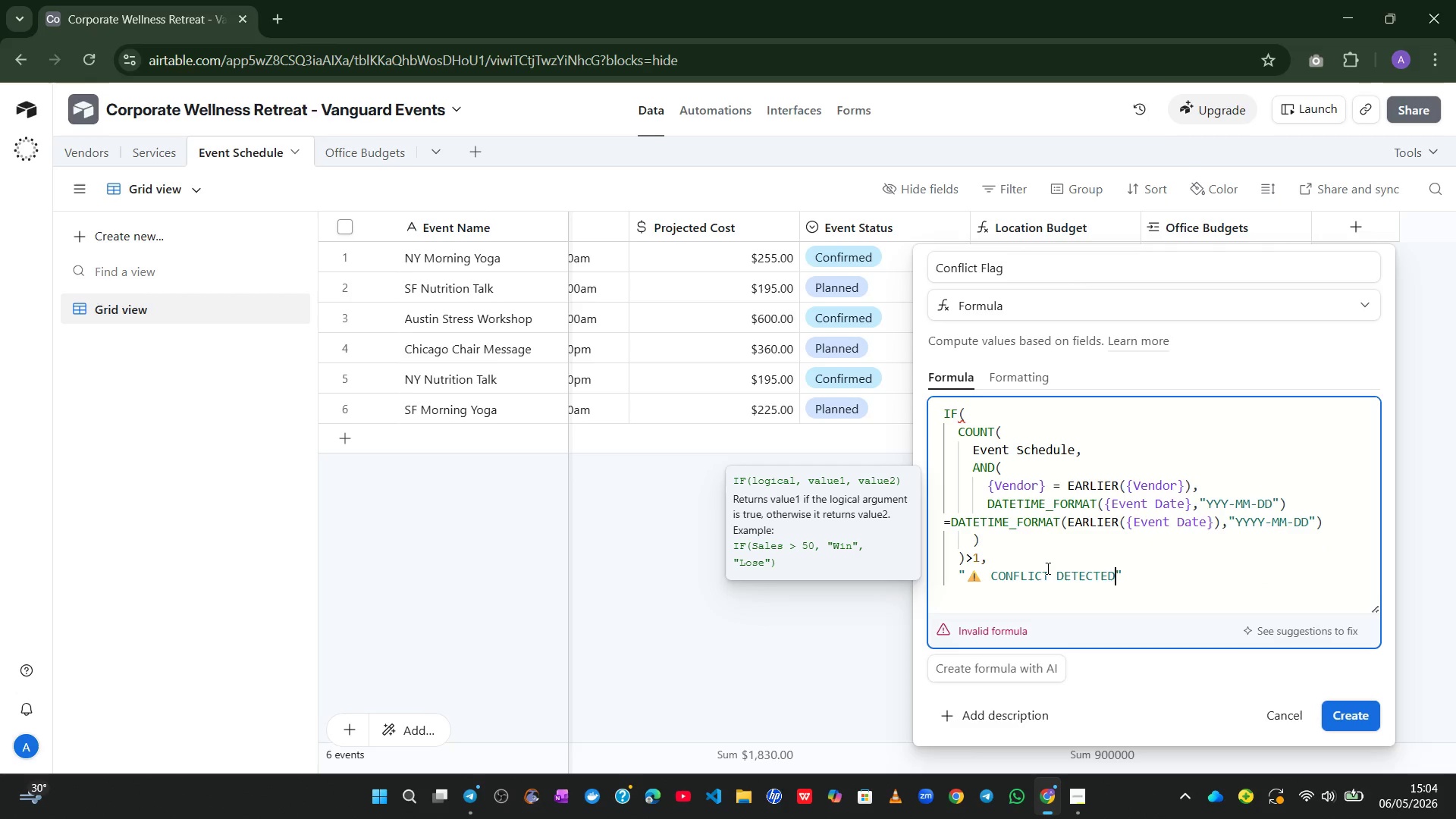 
key(ArrowRight)
 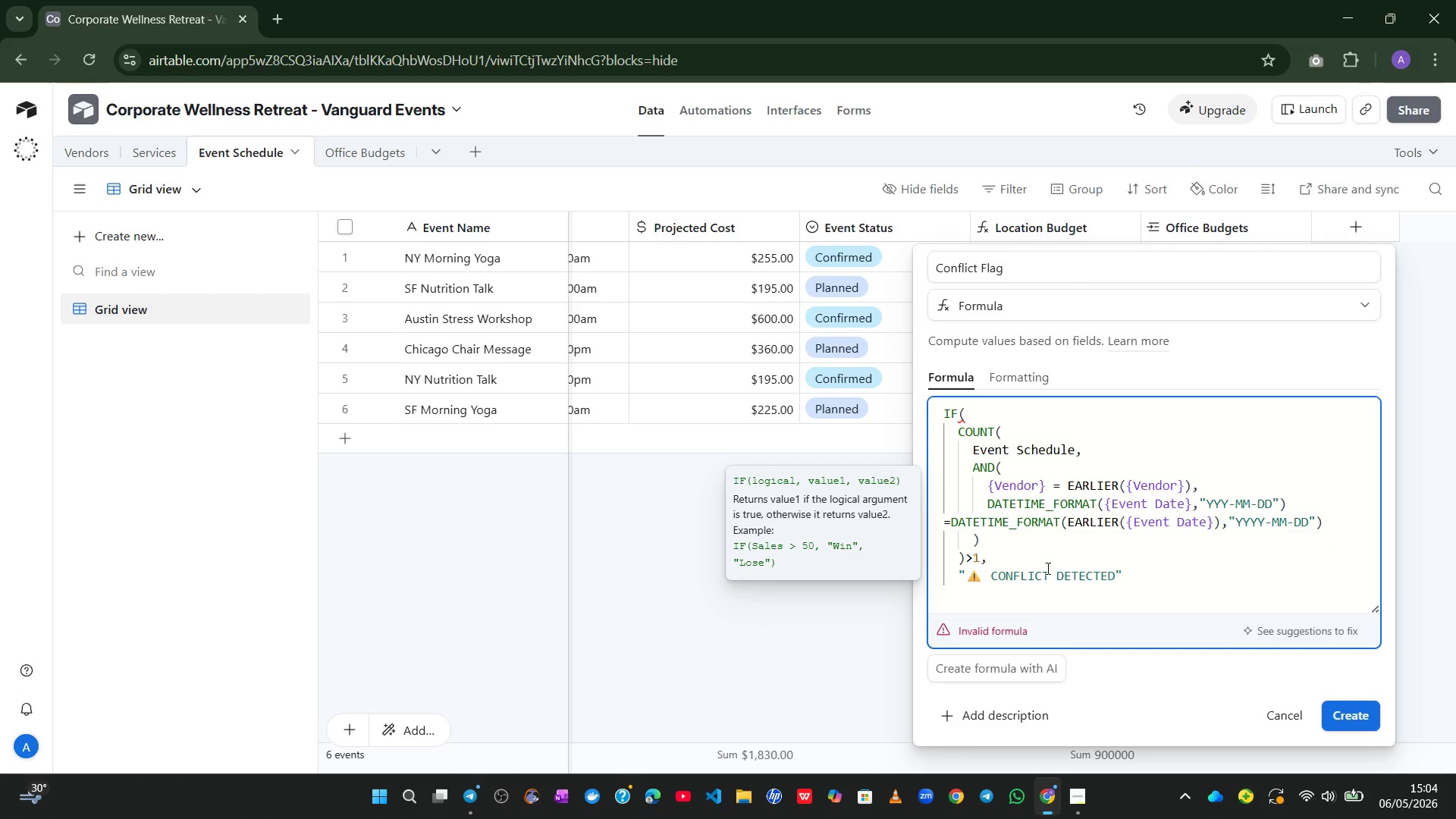 
key(Comma)
 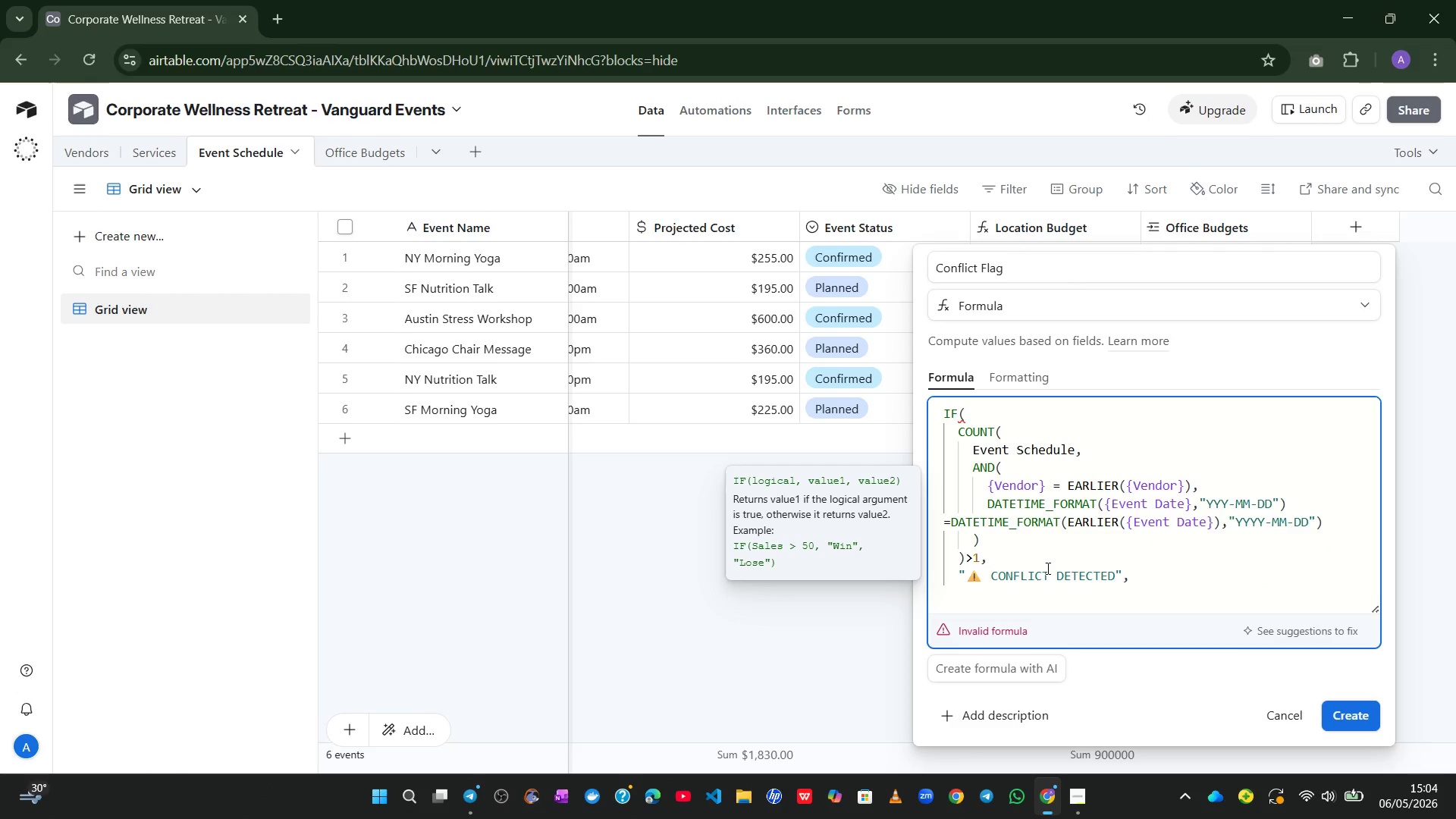 
key(Enter)
 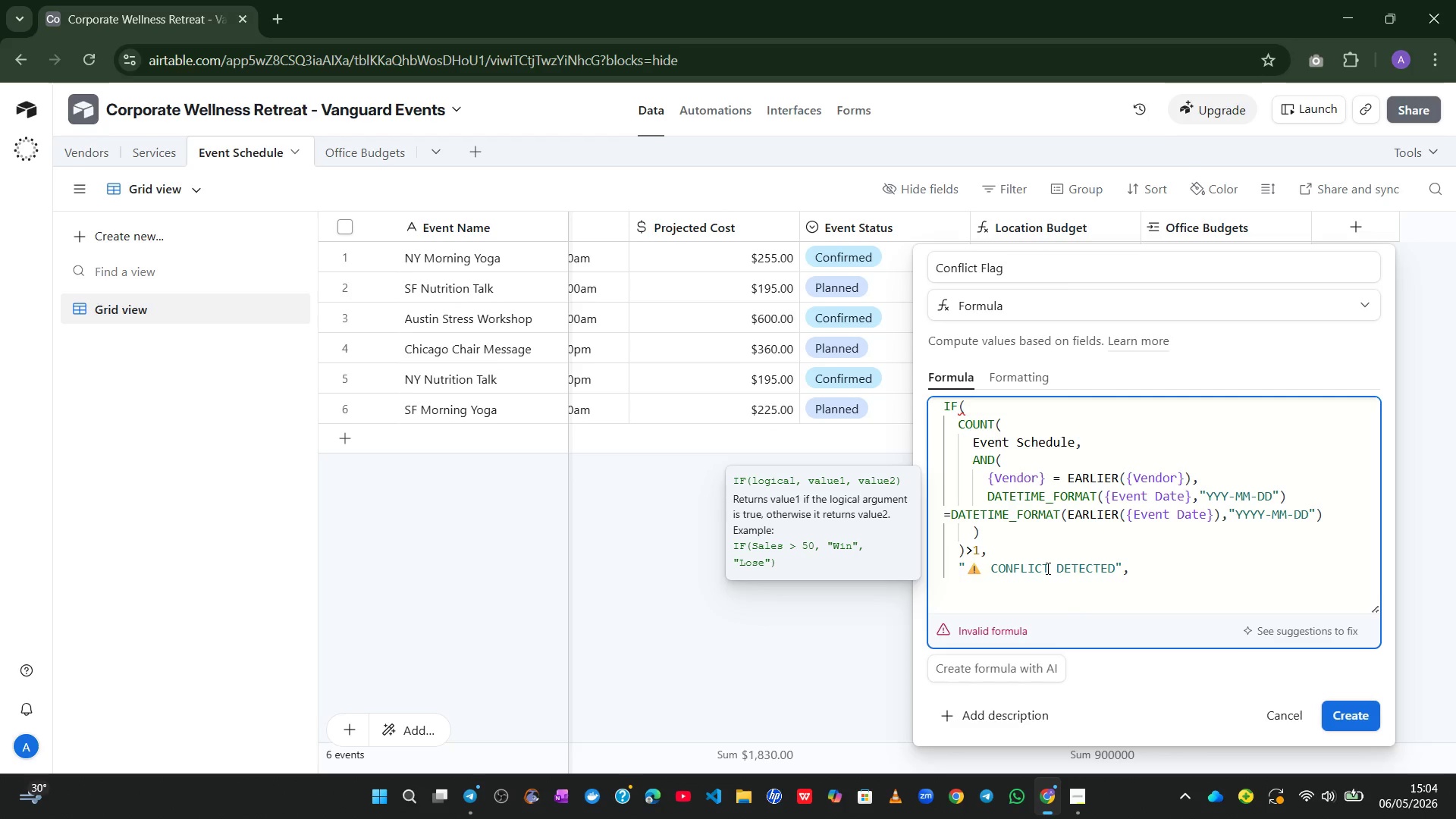 
key(Shift+2)
 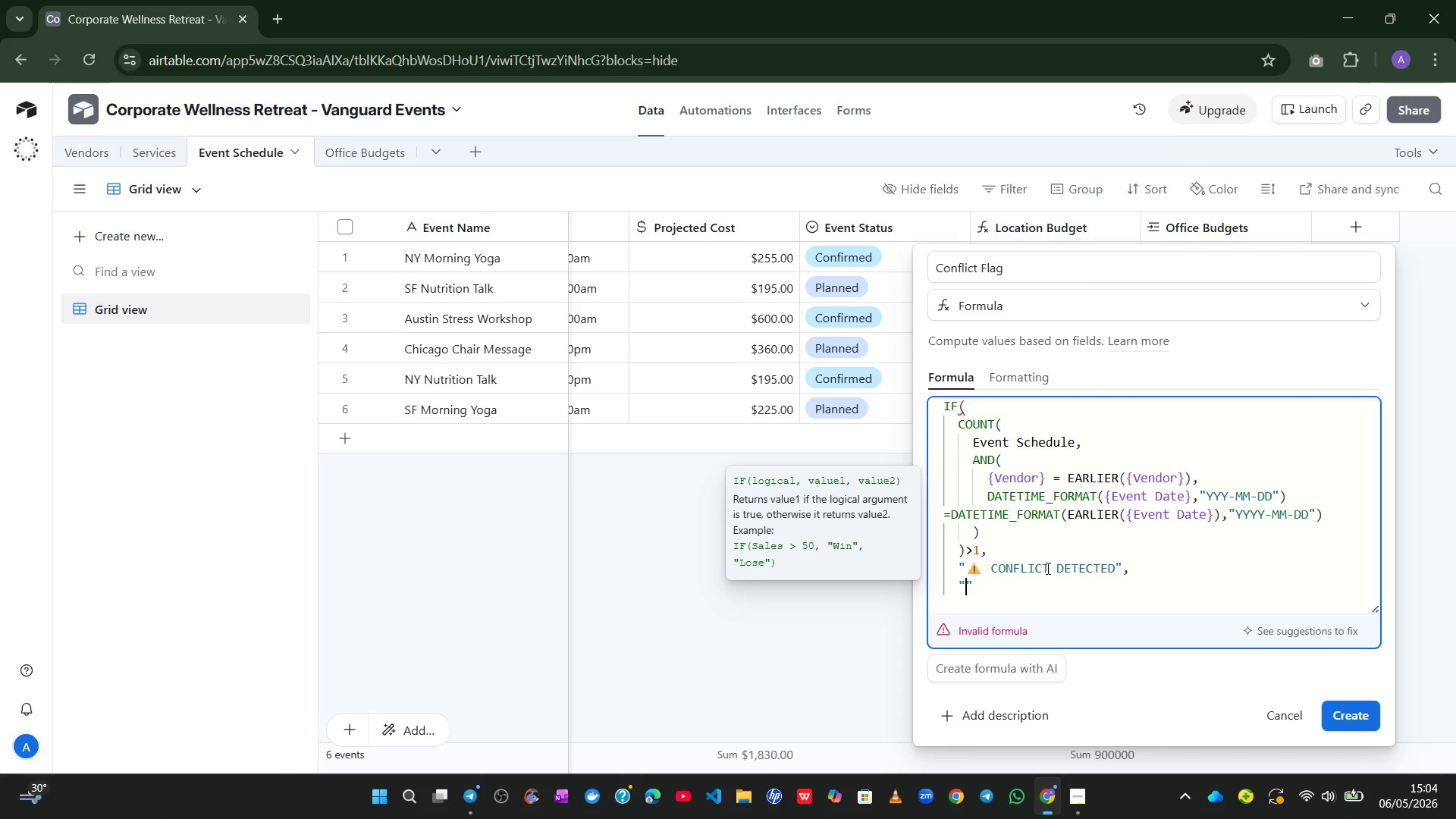 
key(Meta+MetaLeft)
 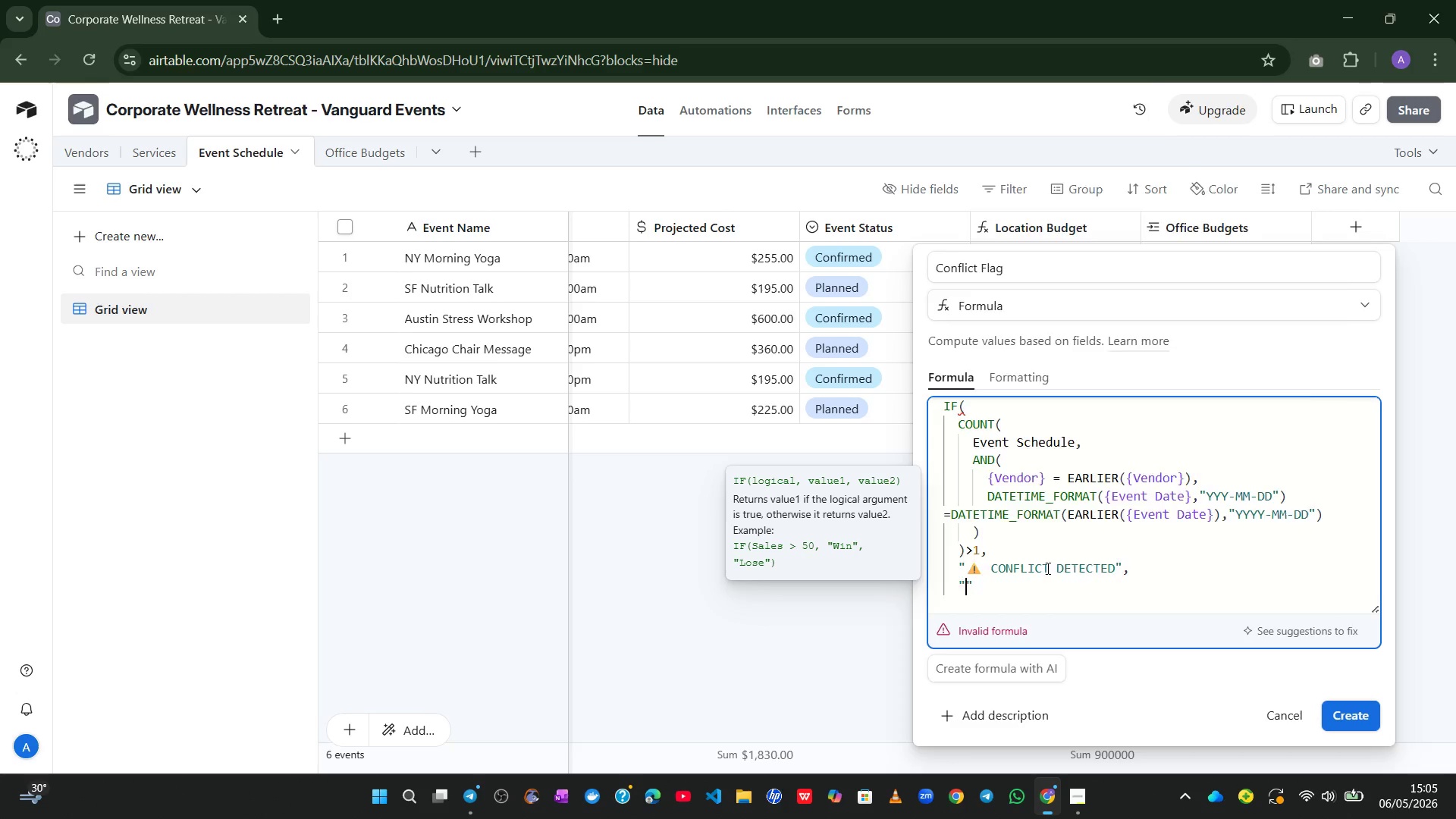 
key(Alt+Control+Meta+AltLeft)
 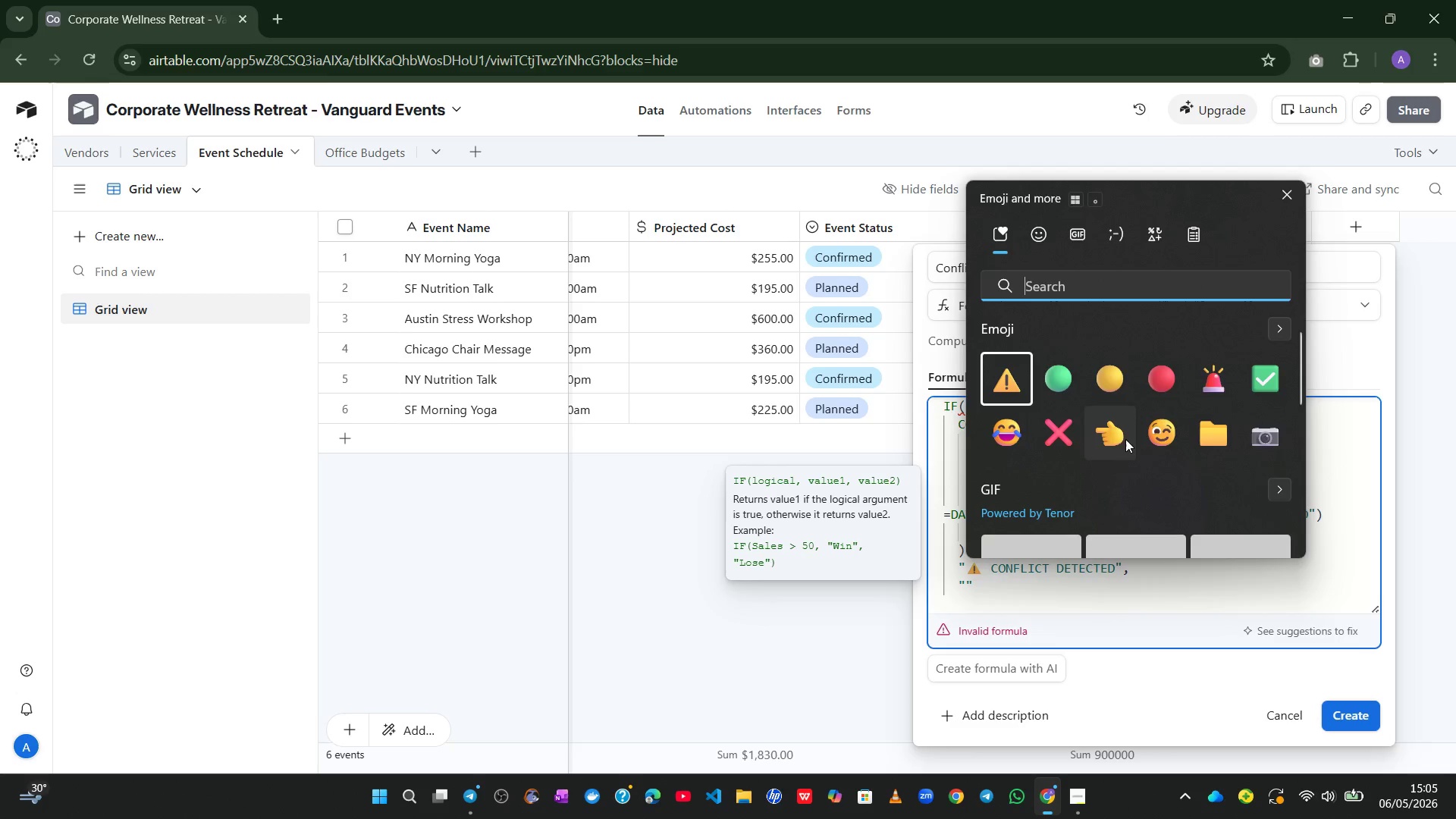 
key(Alt+Control+Meta+Shift+ShiftLeft)
 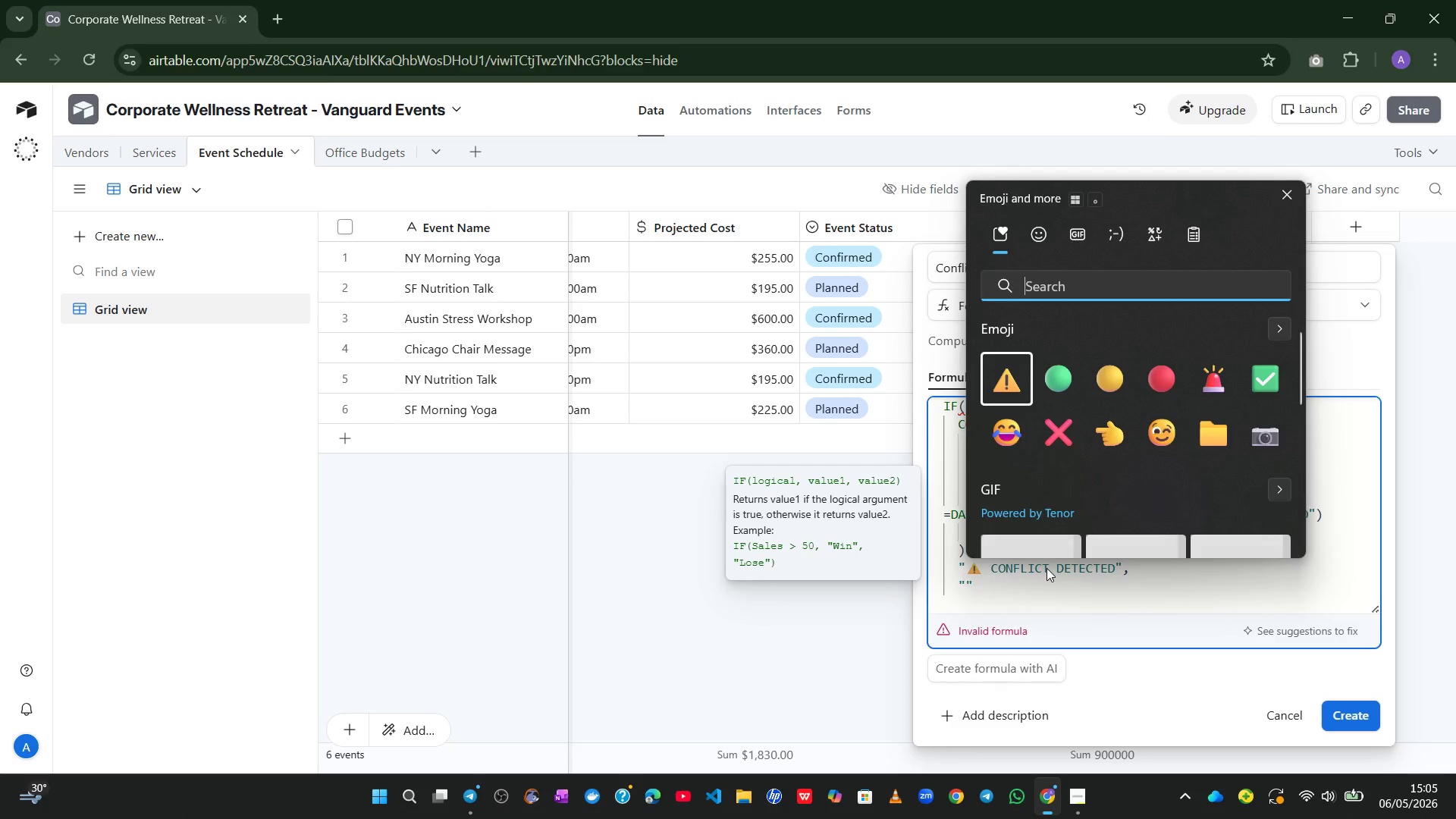 
key(Control+Meta+ControlLeft)
 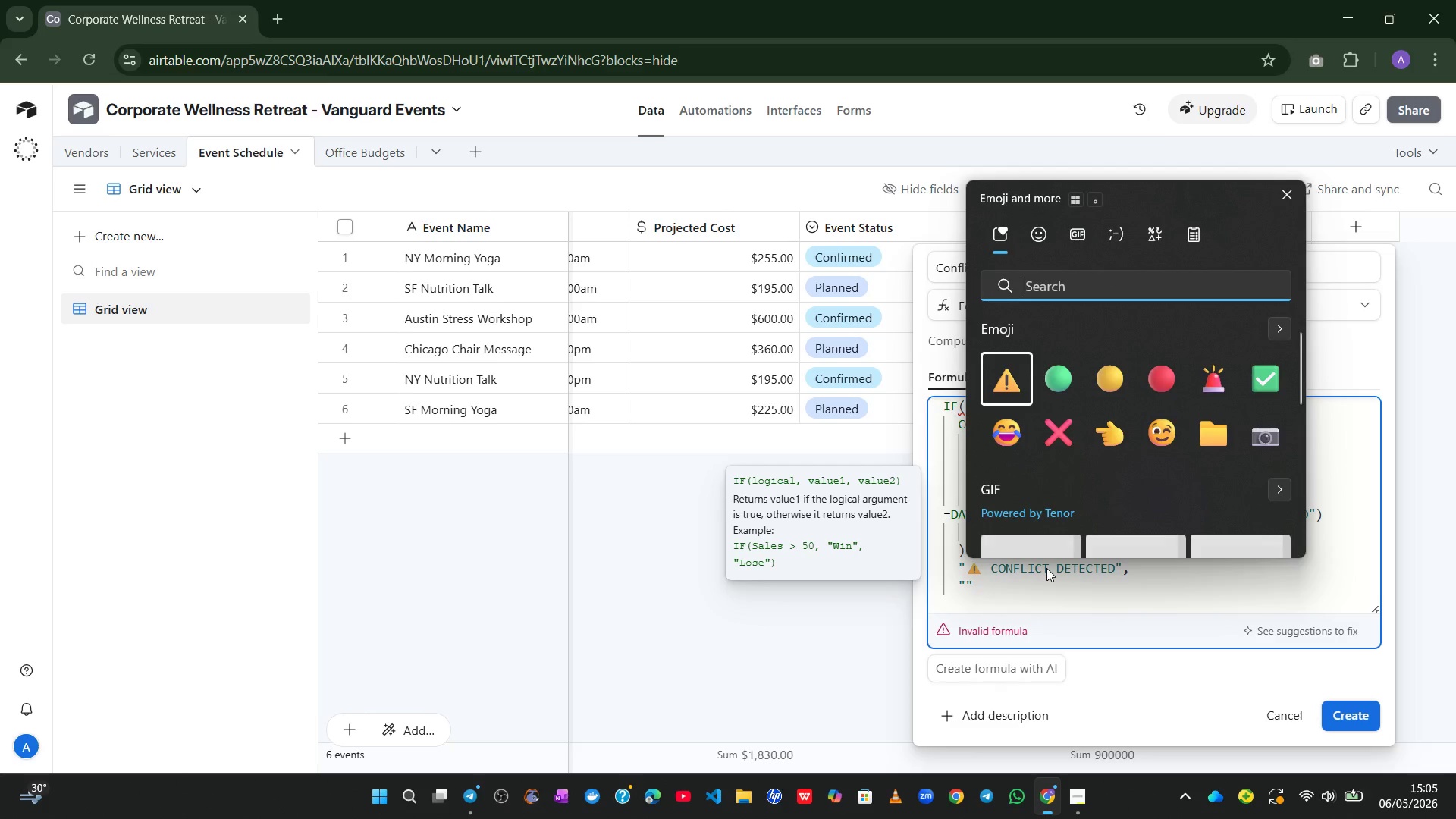 
key(Alt+Control+Meta+Shift+Space)
 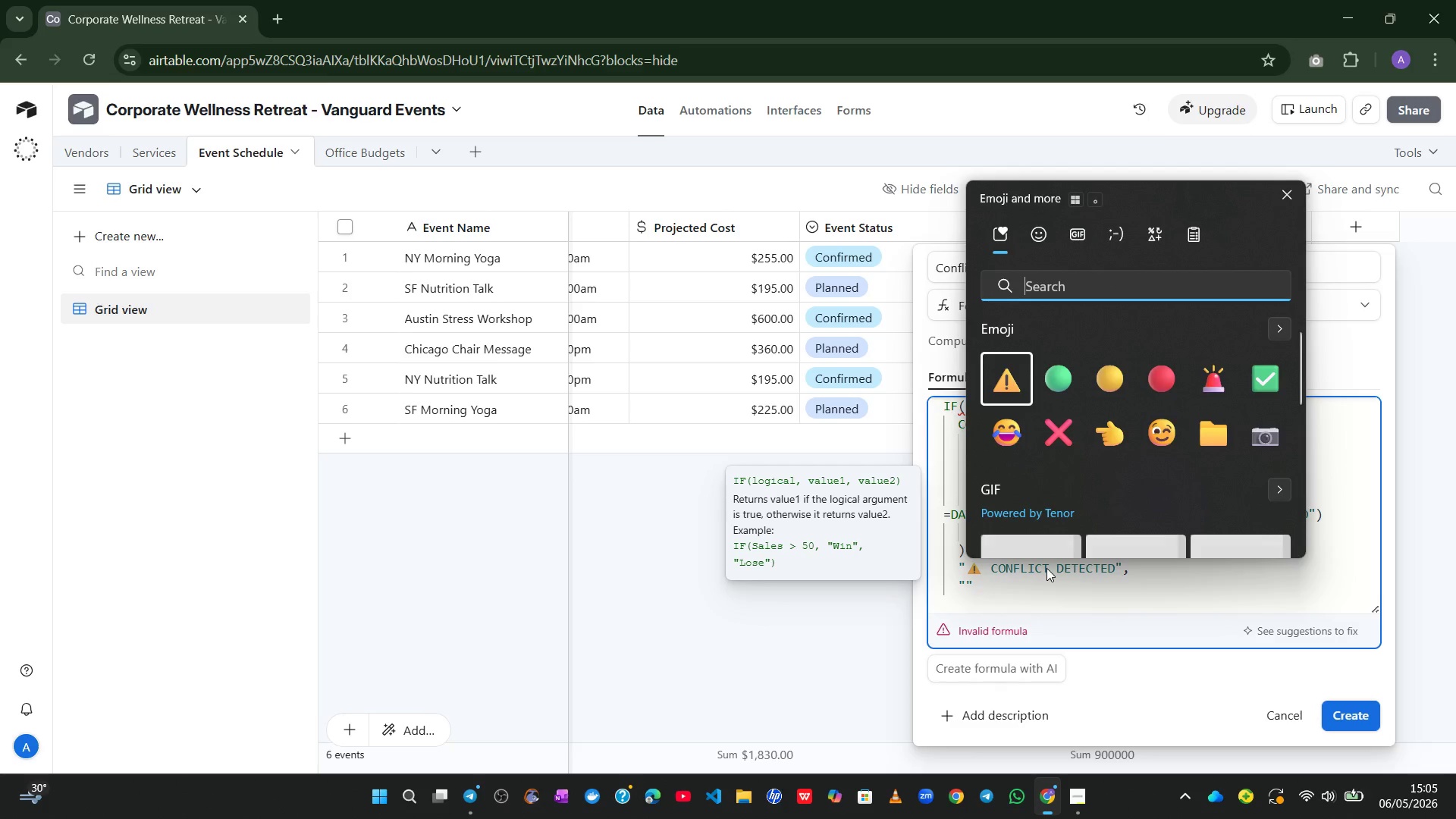 
left_click([1268, 381])
 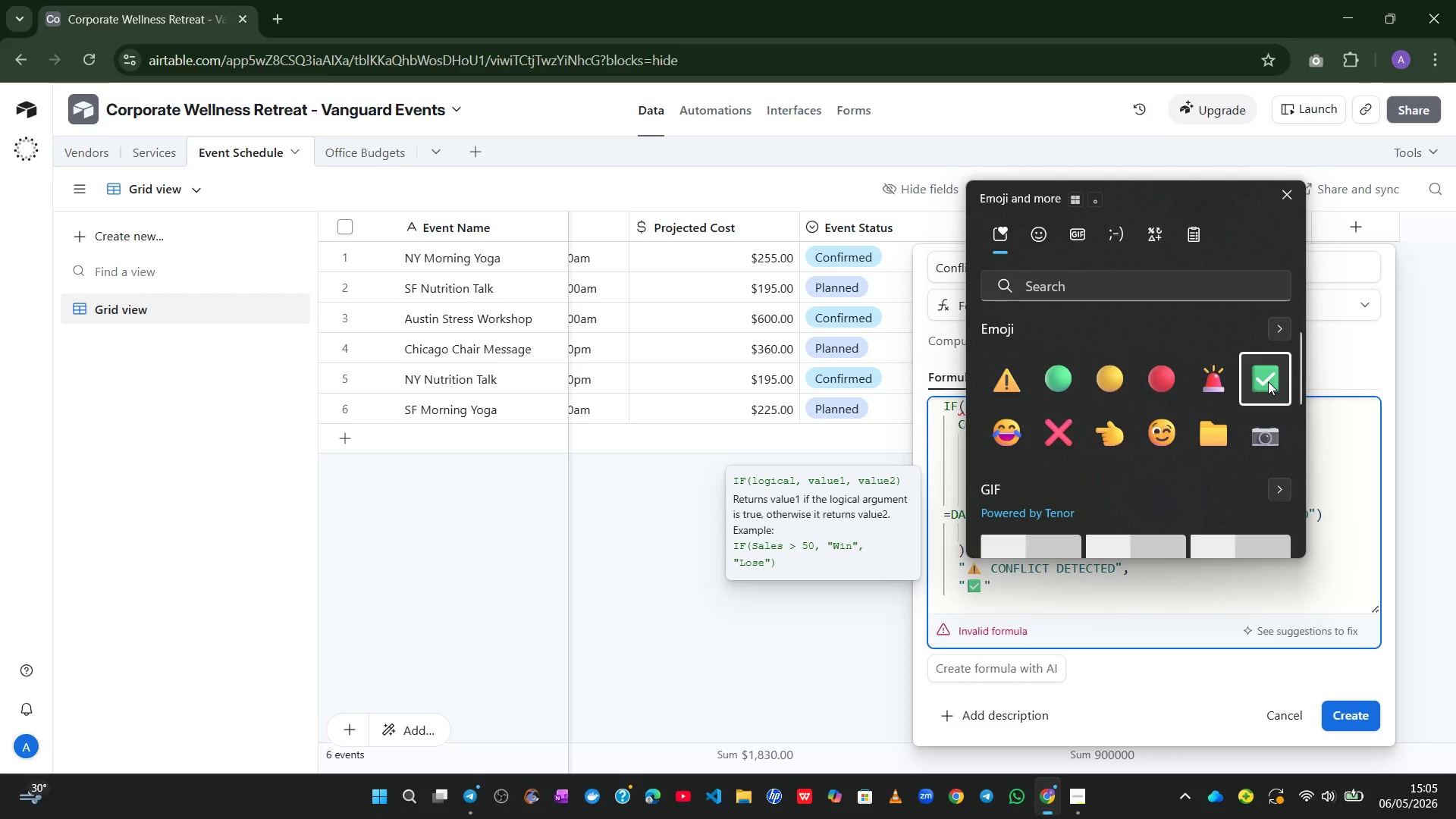 
type( Clear)
 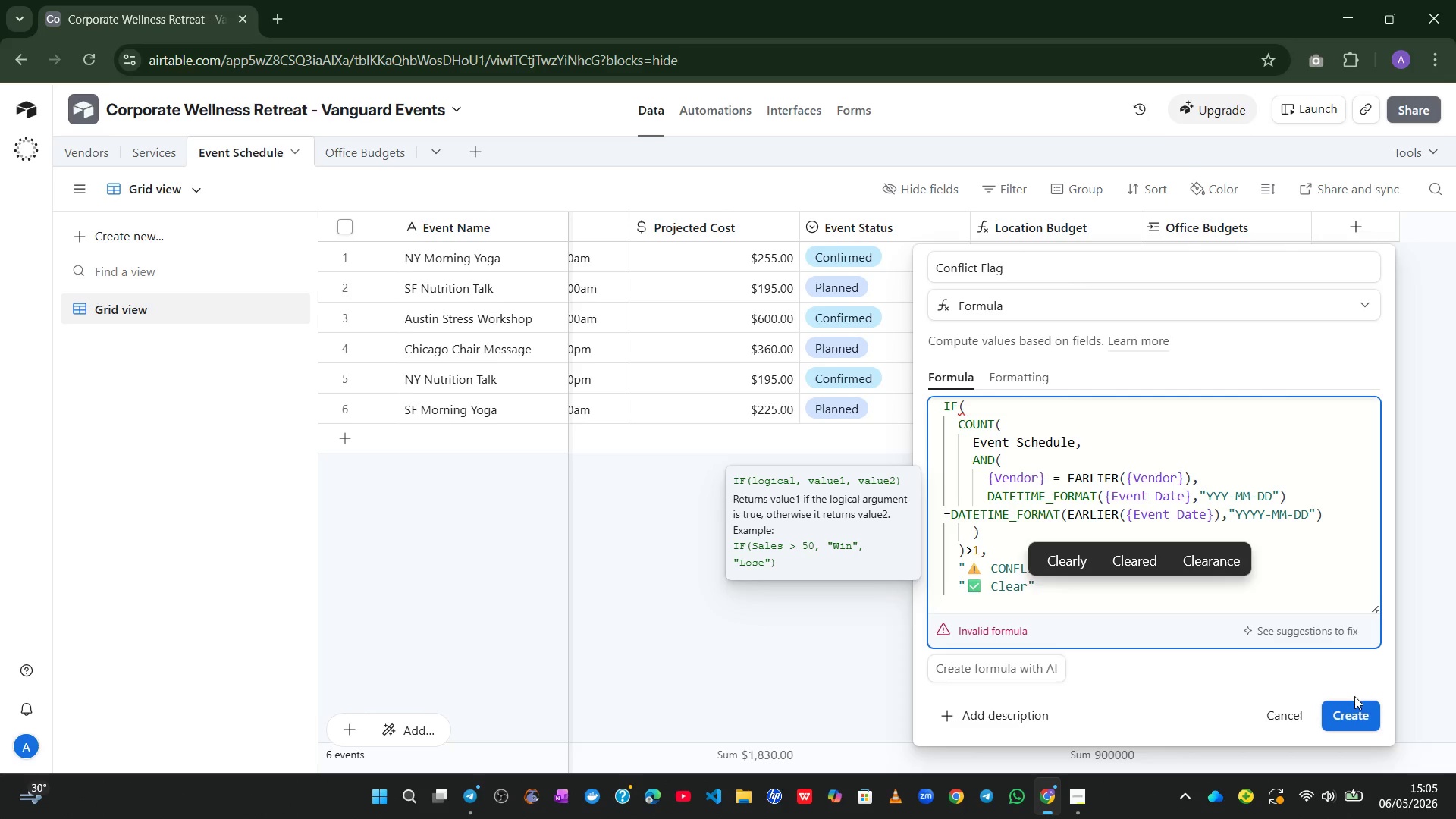 
left_click([1338, 569])
 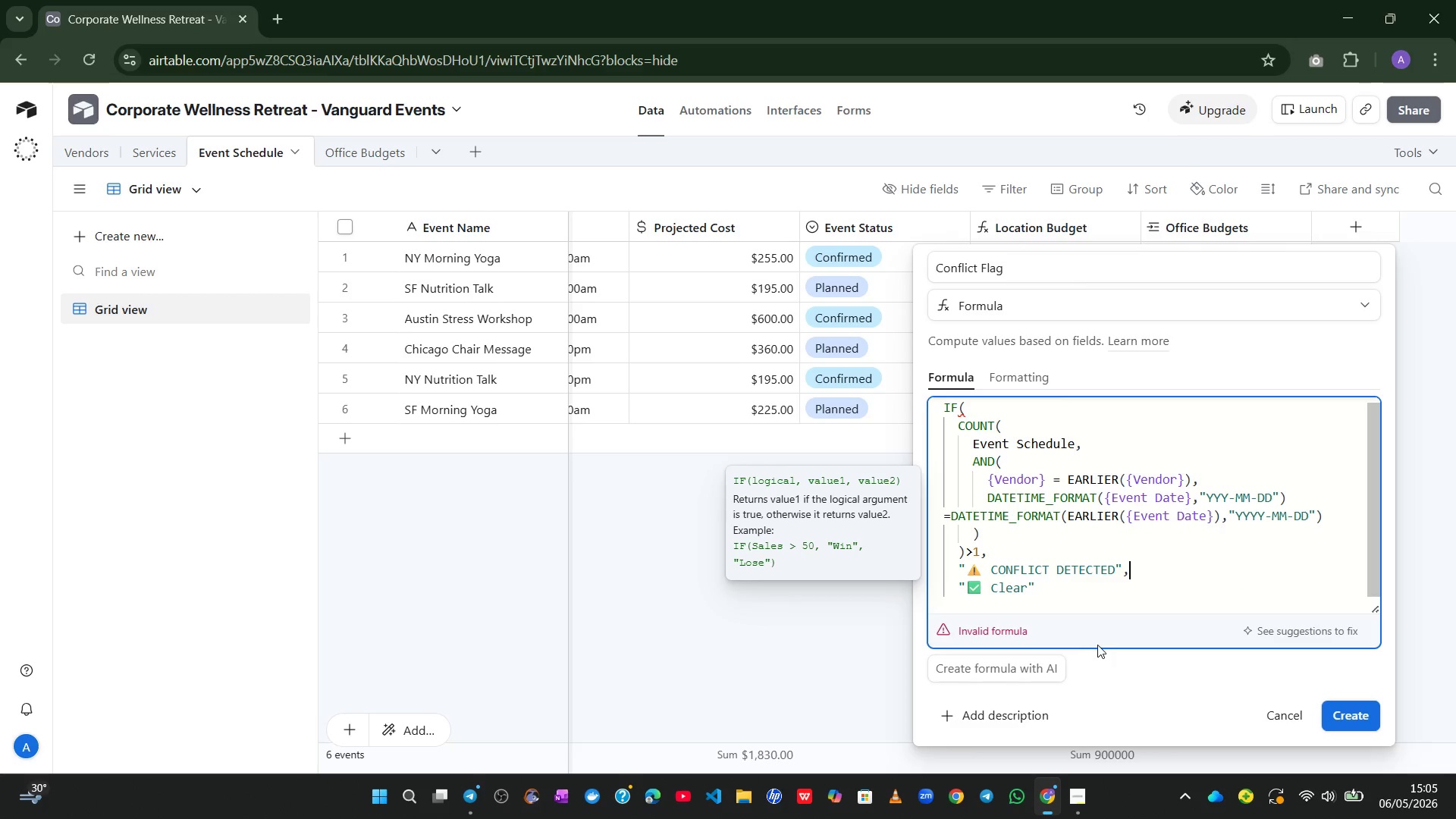 
wait(5.83)
 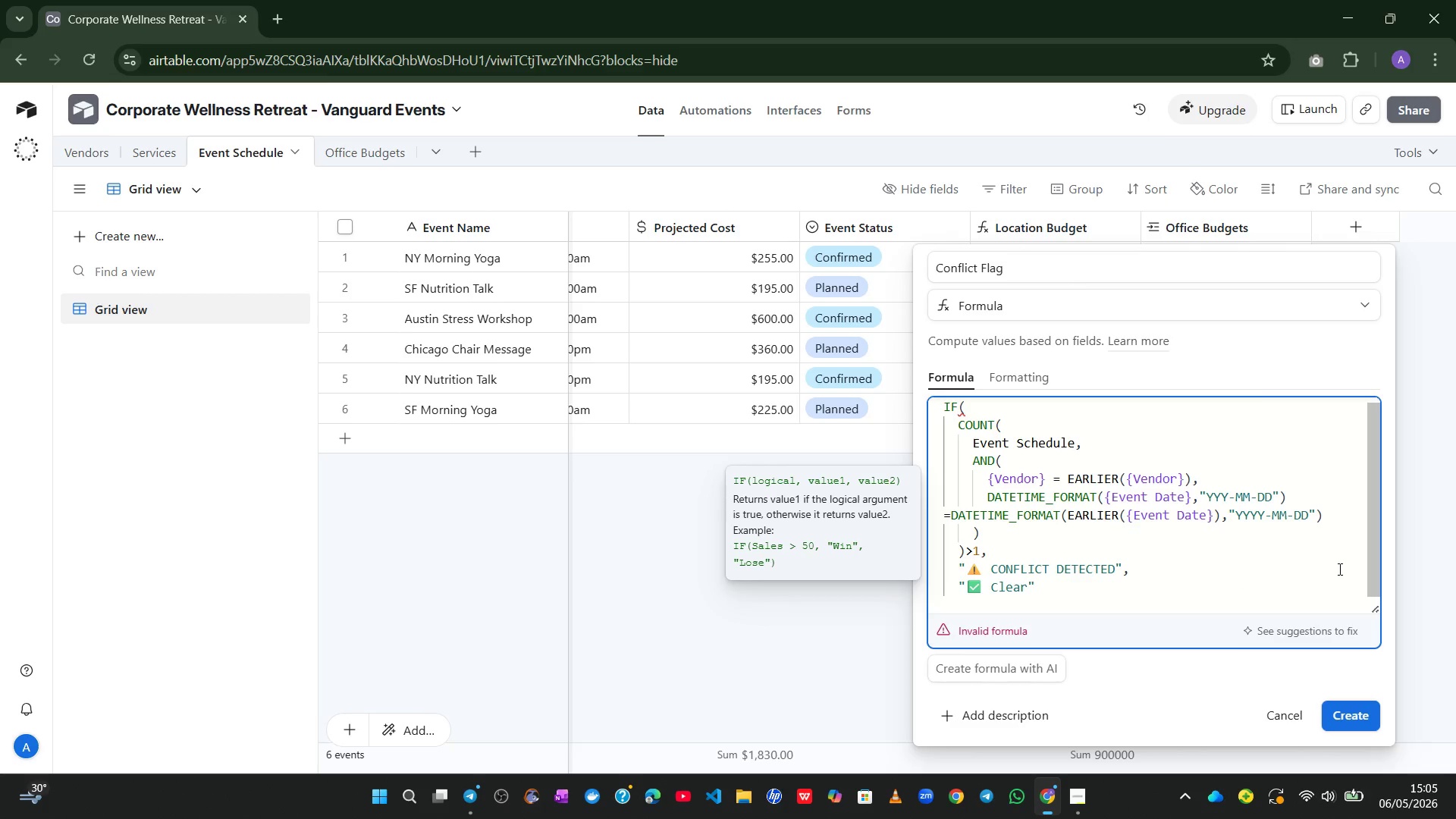 
left_click([1095, 594])
 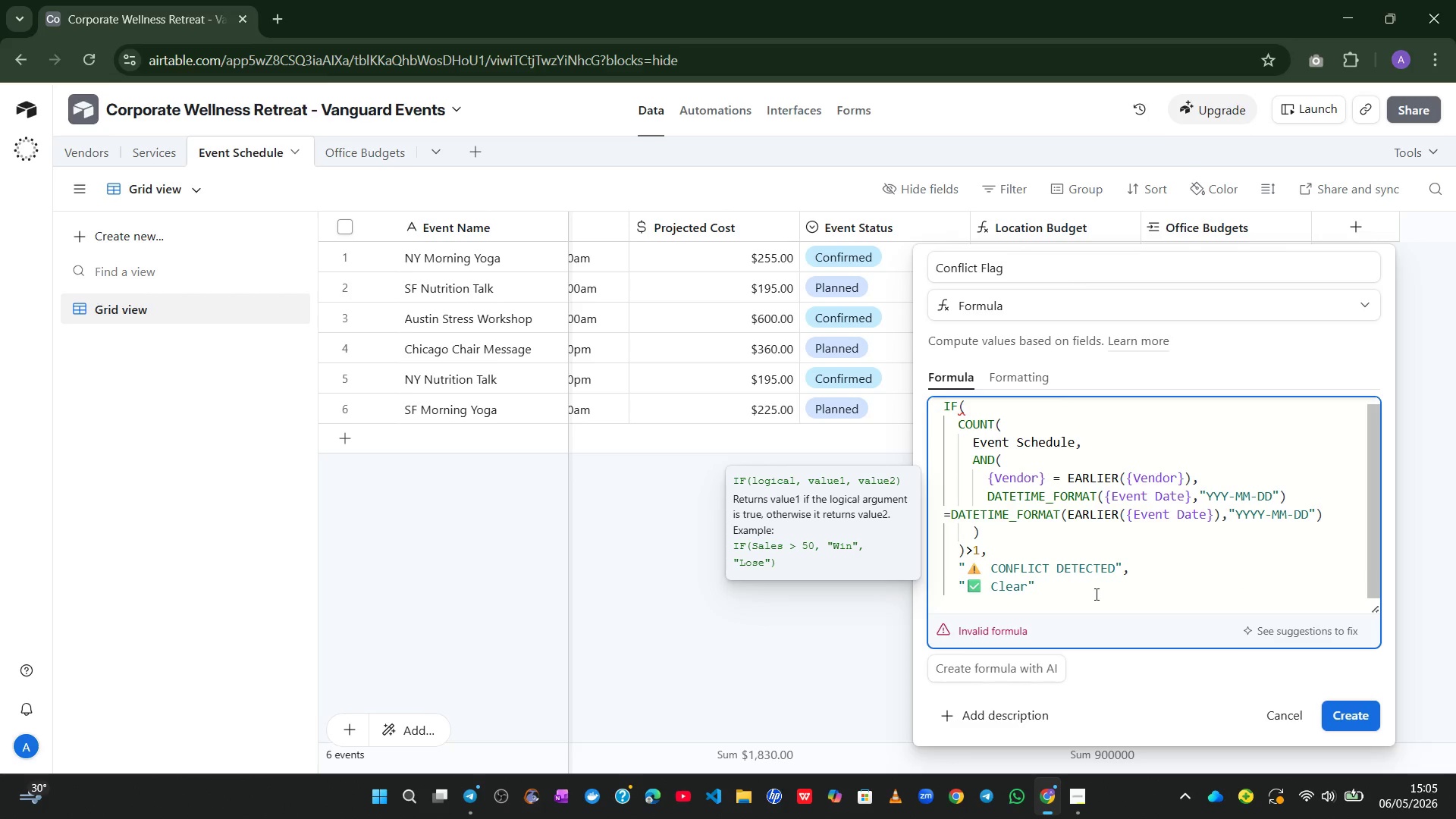 
key(Enter)
 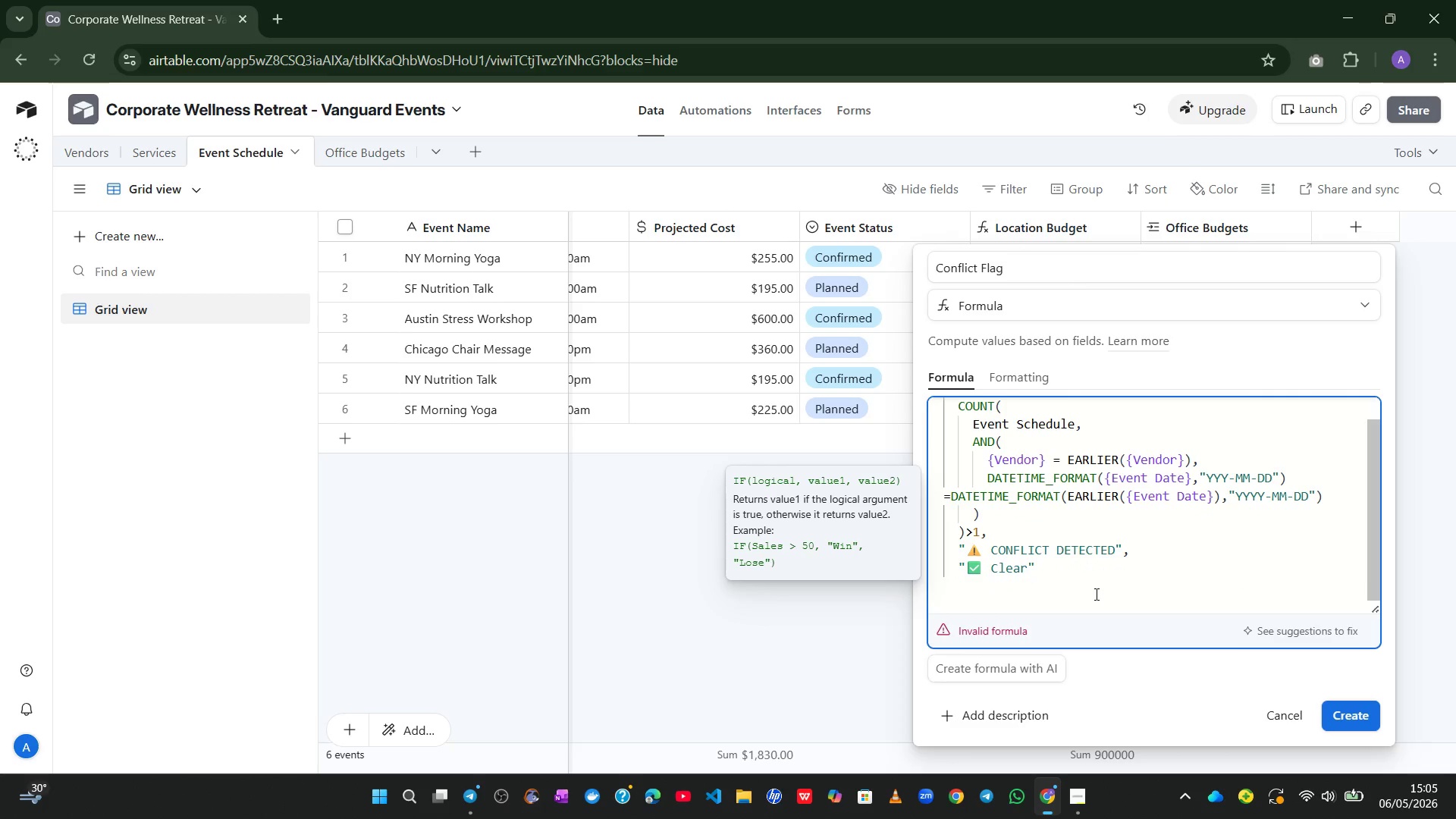 
key(Shift+ShiftLeft)
 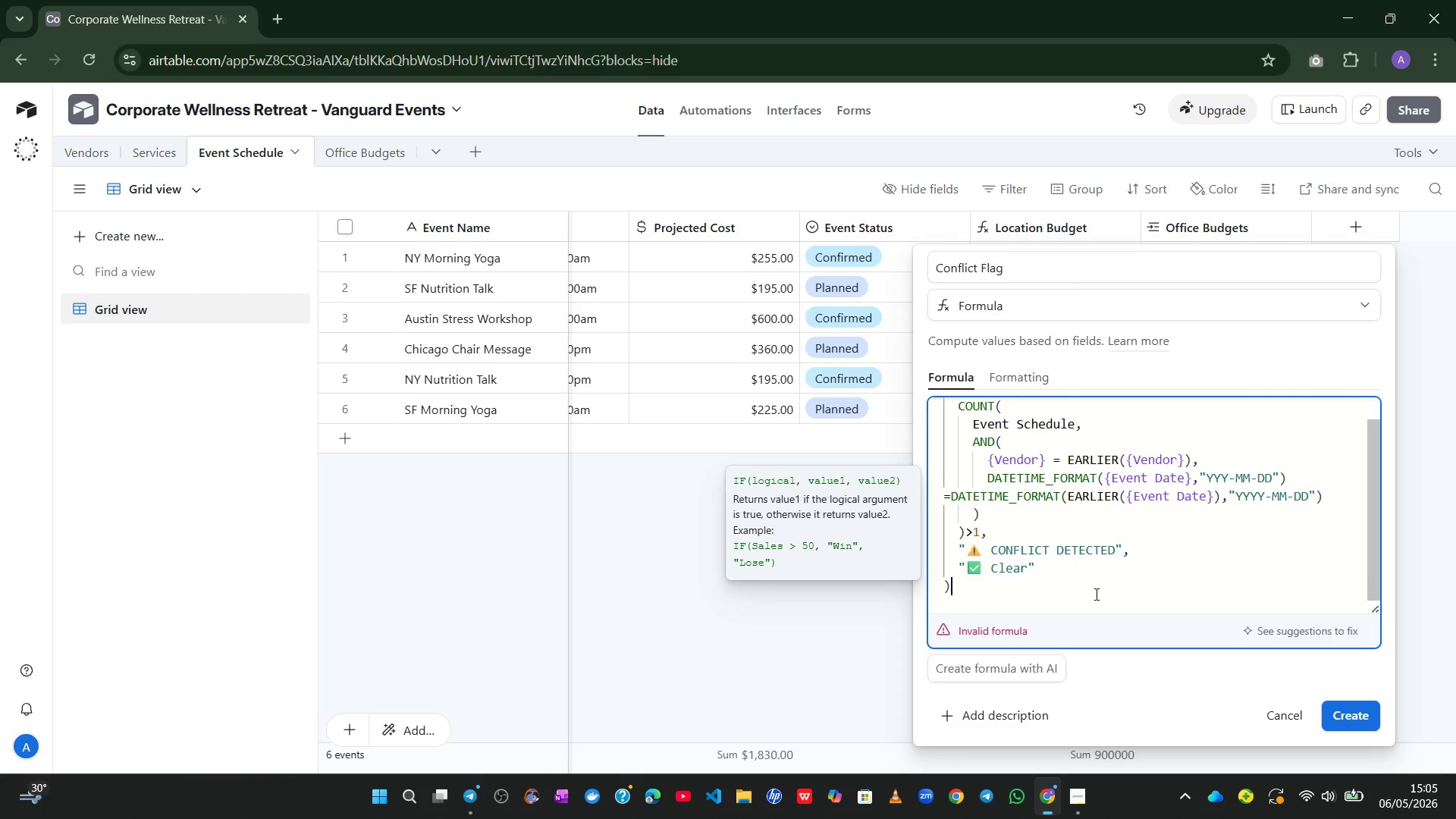 
key(Shift+0)
 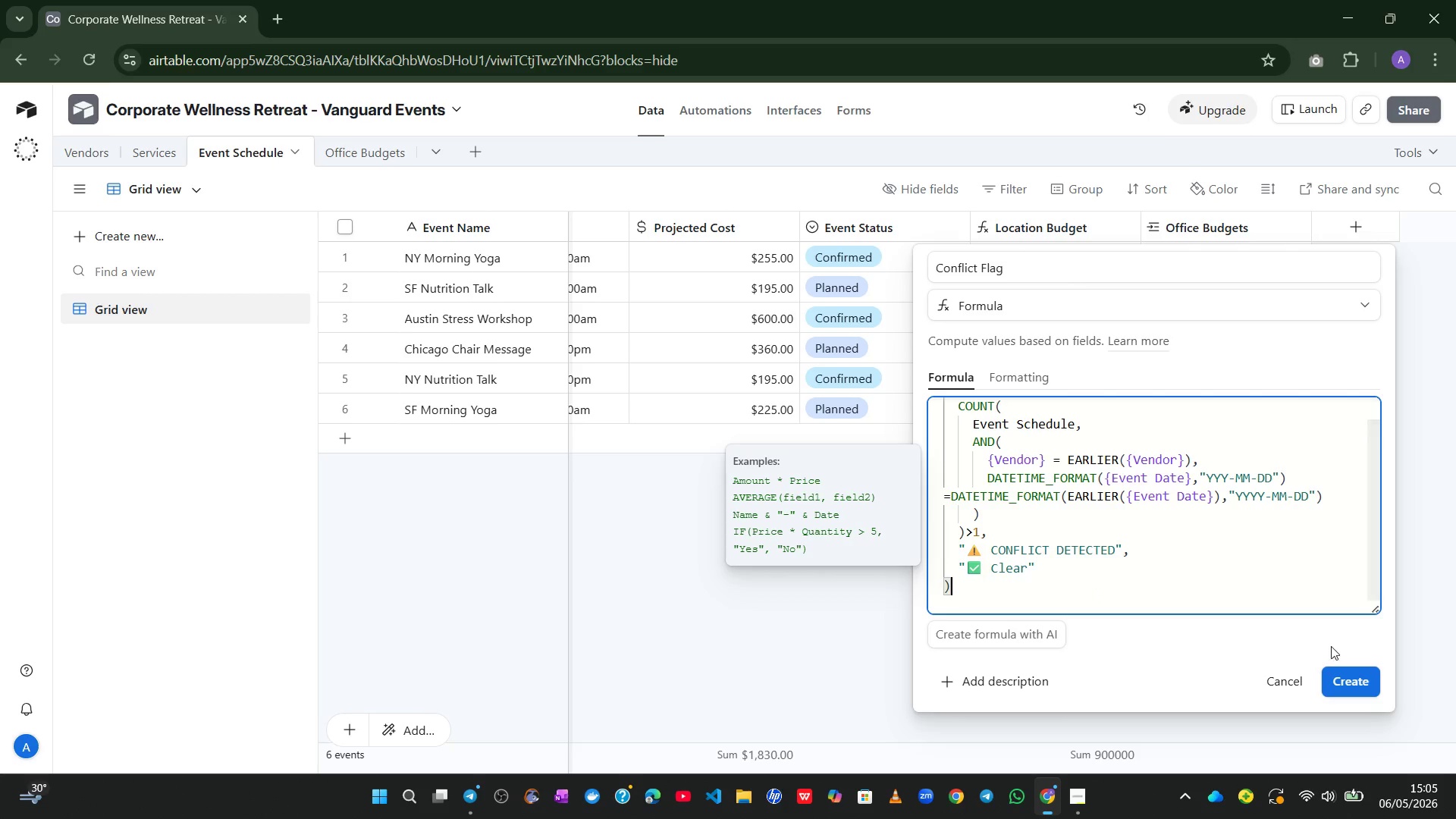 
left_click([1352, 681])
 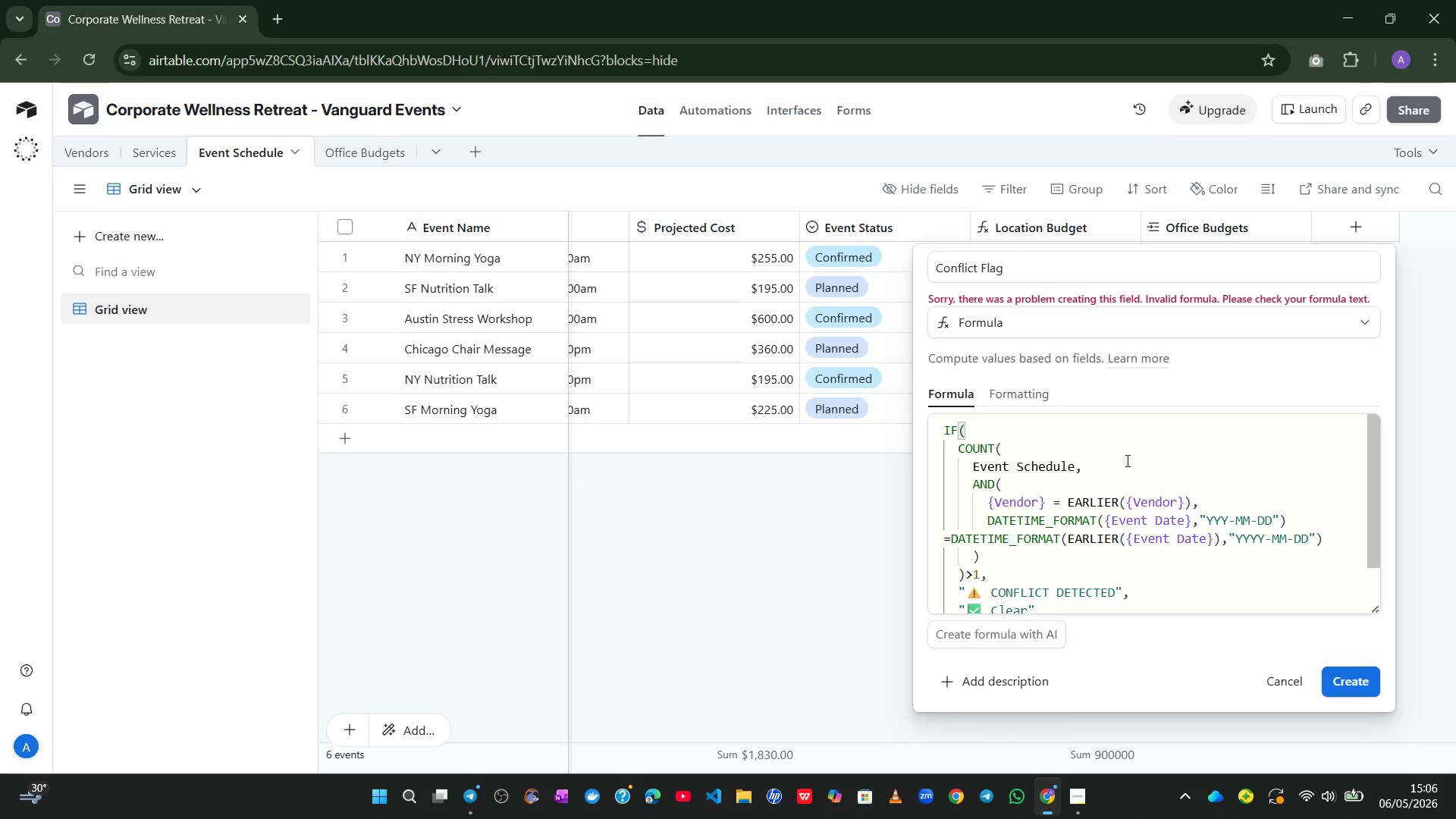 
wait(89.86)
 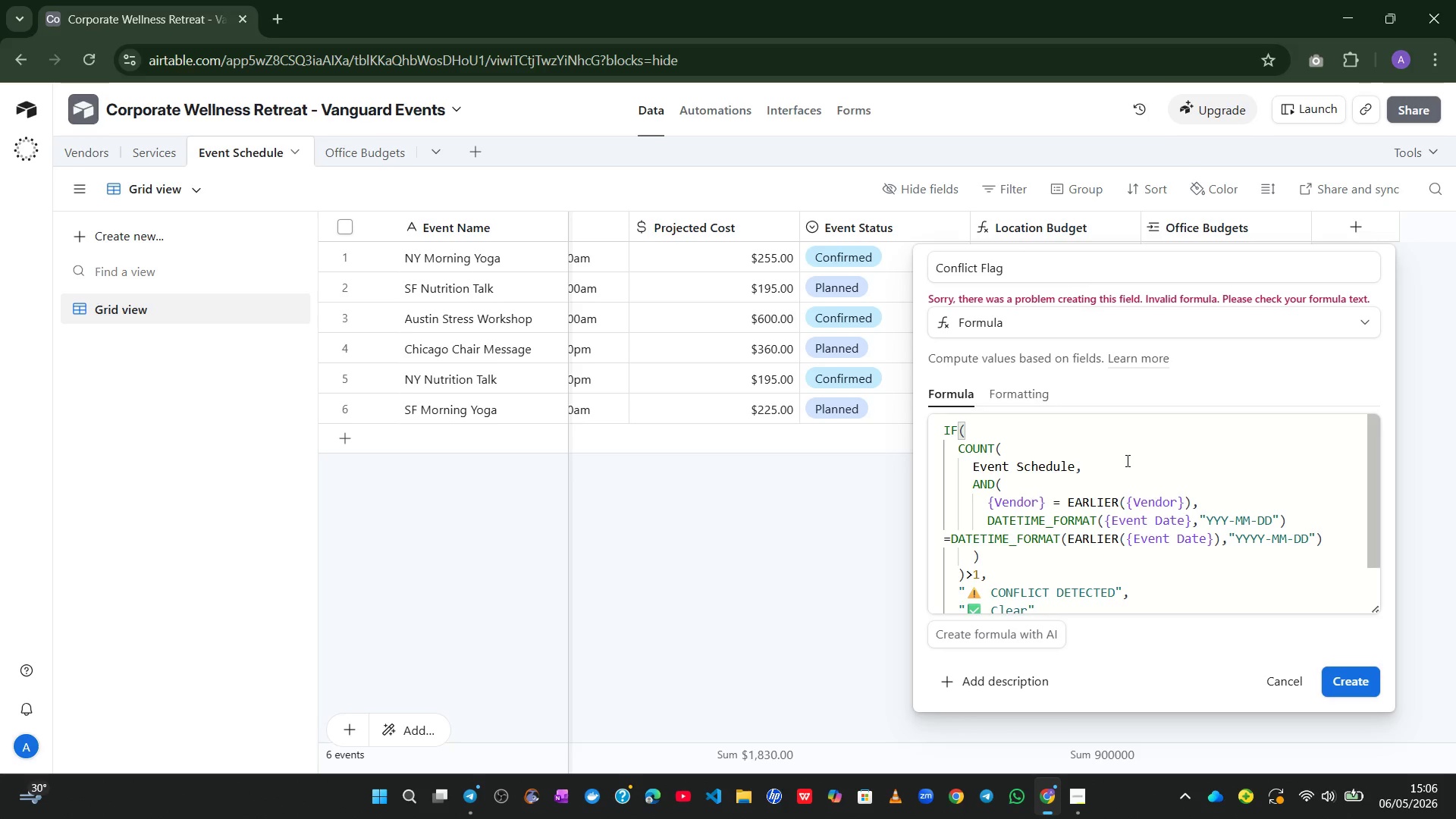 
left_click_drag(start_coordinate=[1126, 460], to_coordinate=[1106, 494])
 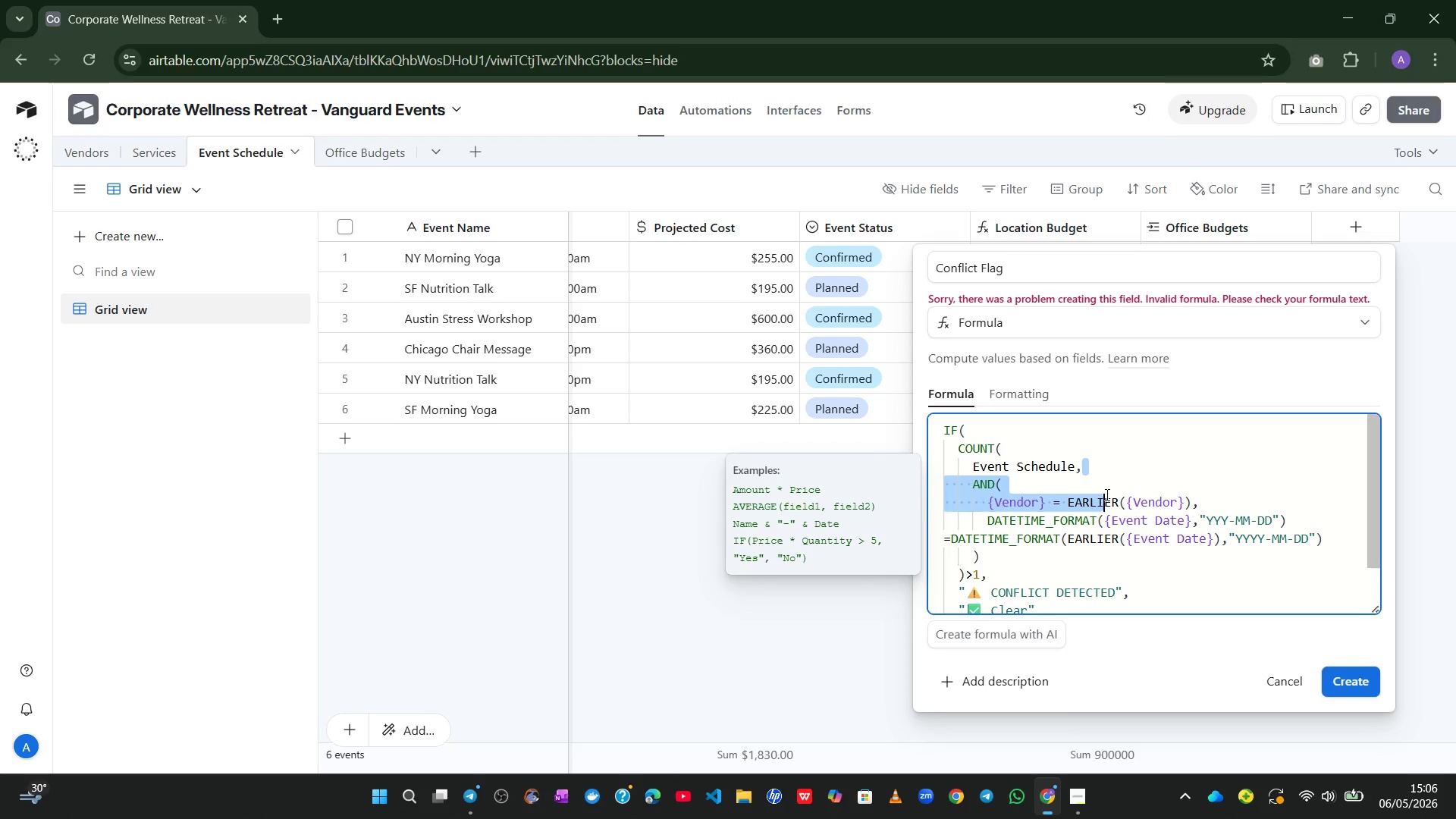 
left_click([1106, 494])
 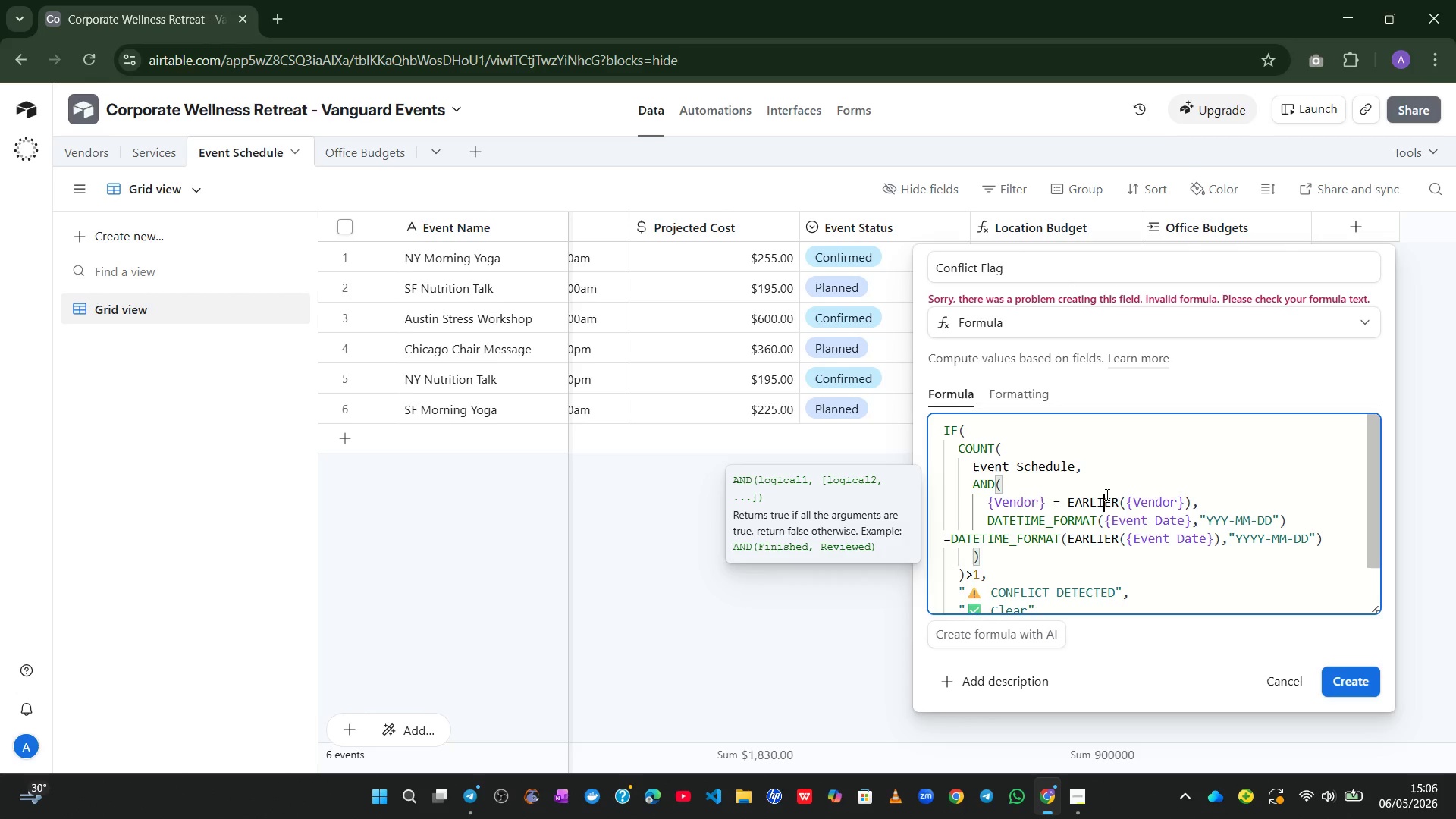 
key(Control+A)
 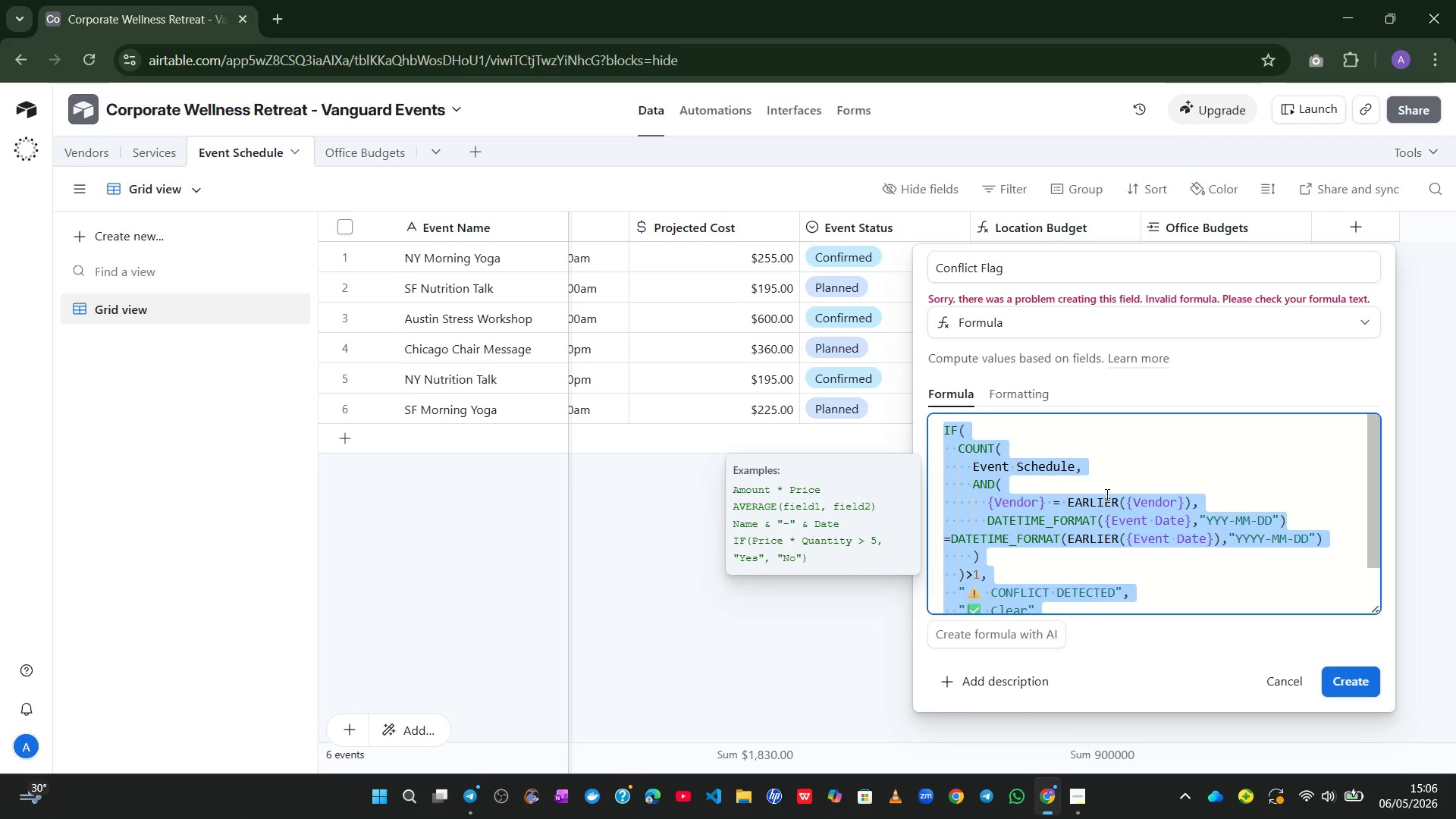 
key(Control+X)
 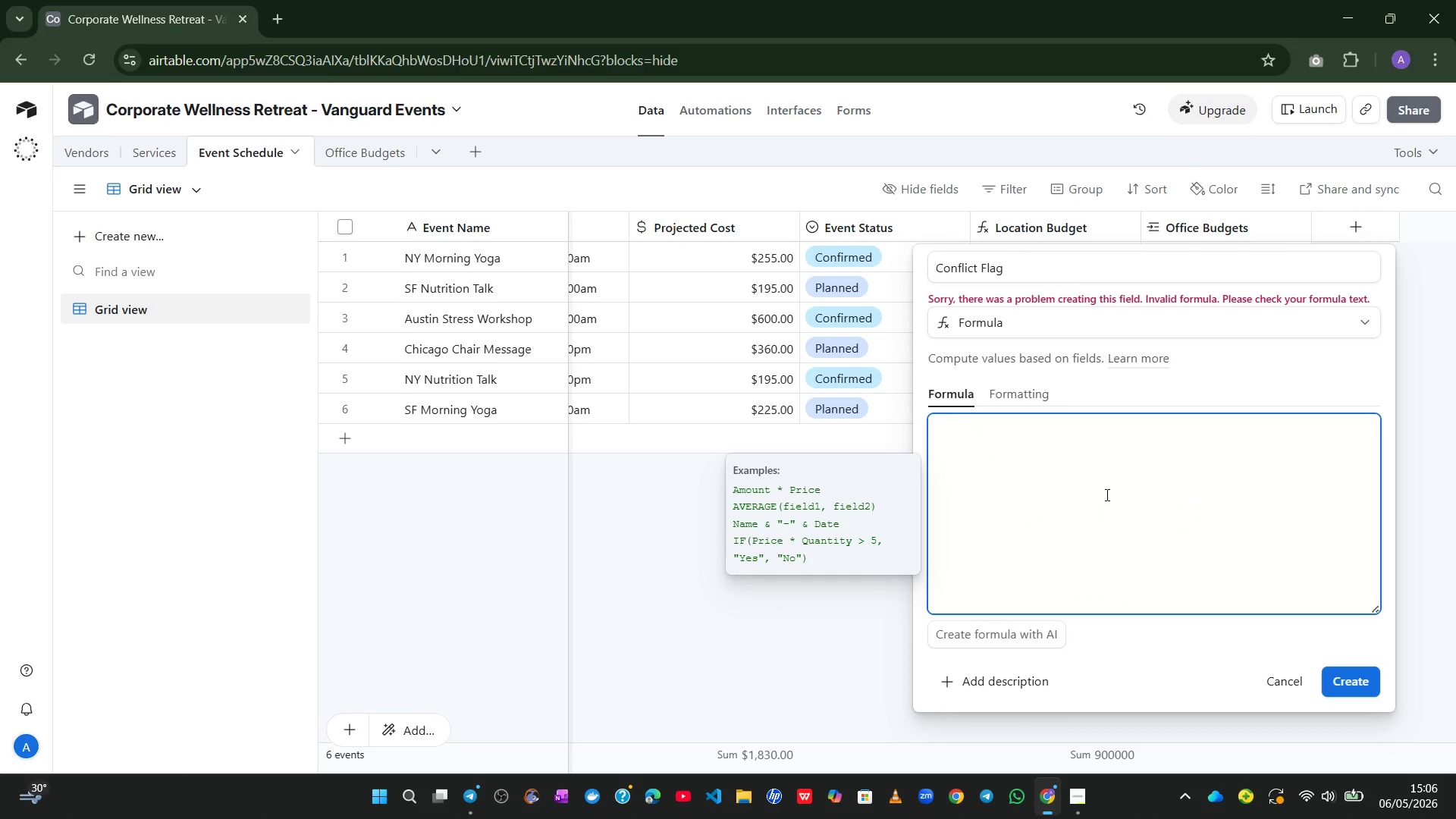 
type(IF()
 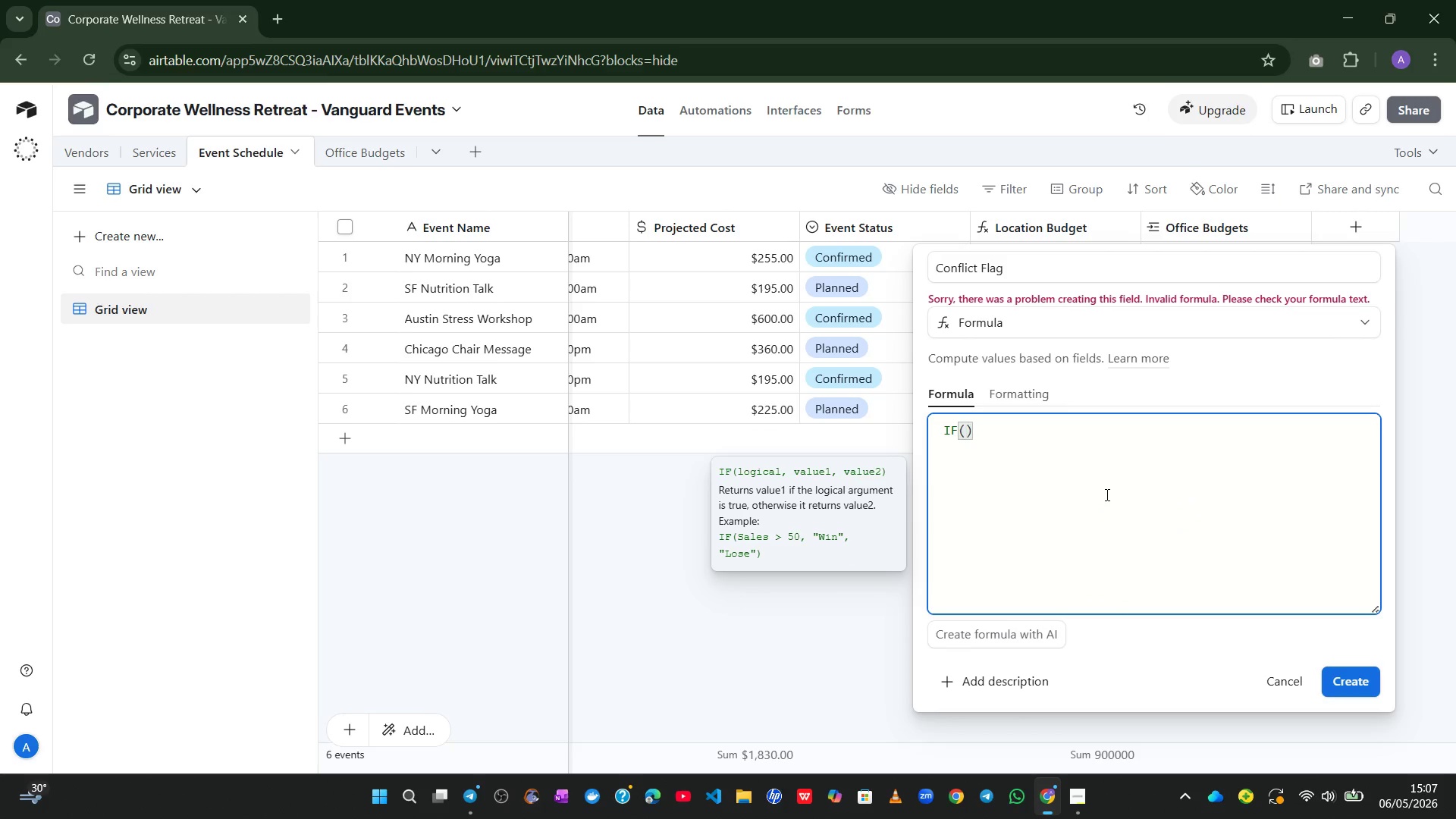 
key(Enter)
 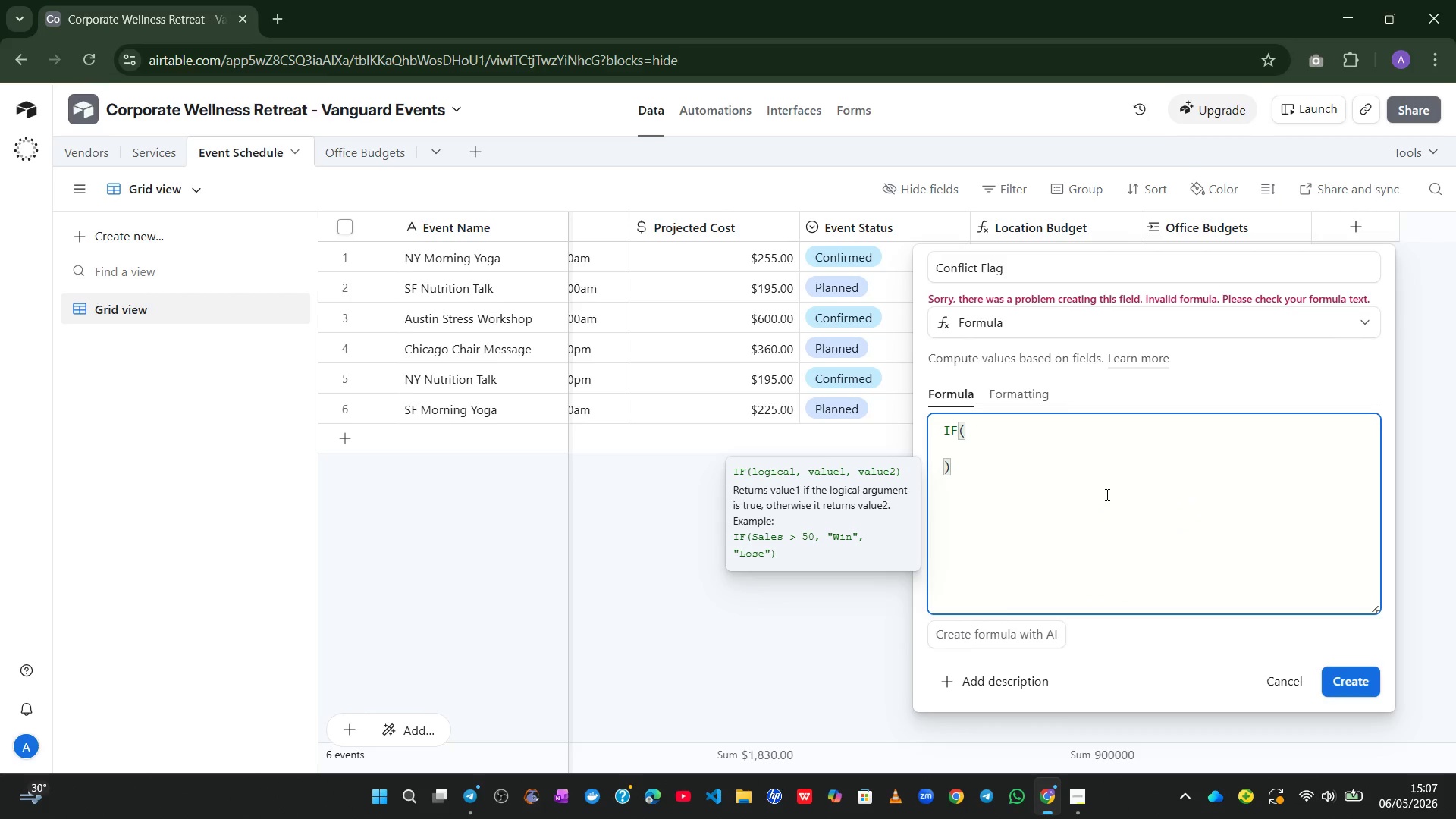 
type(VE)
 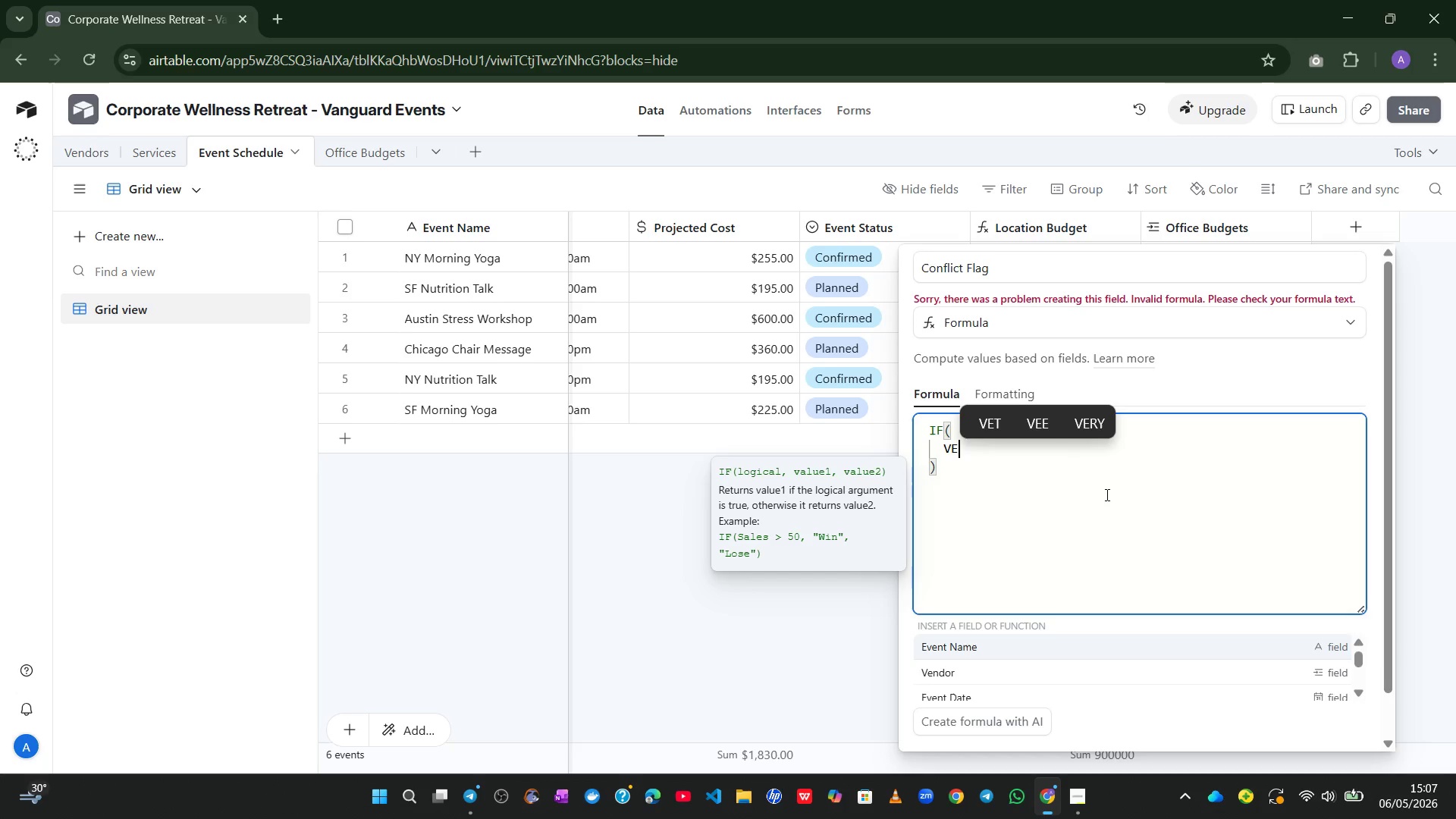 
key(ArrowDown)
 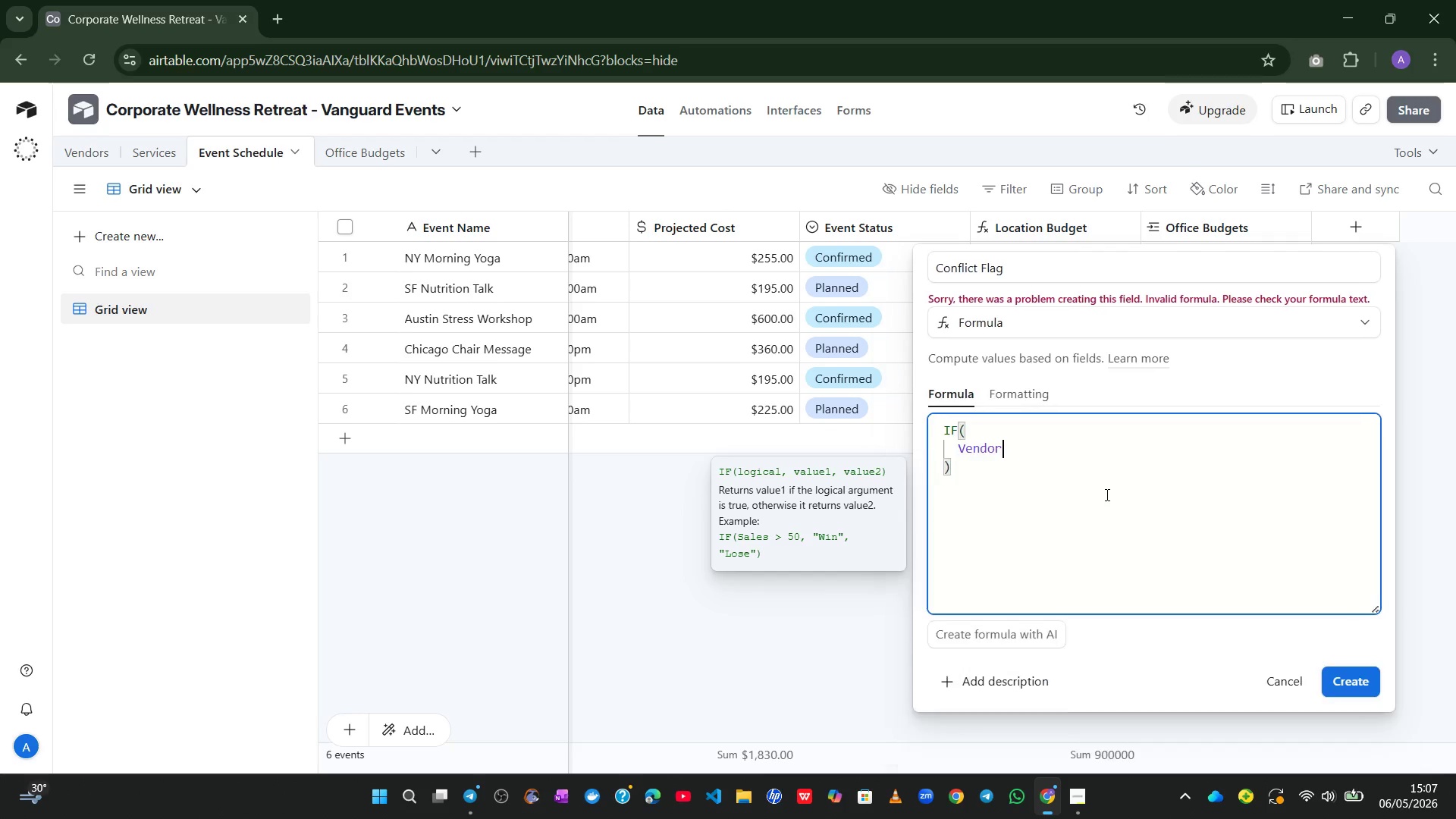 
key(Tab)
 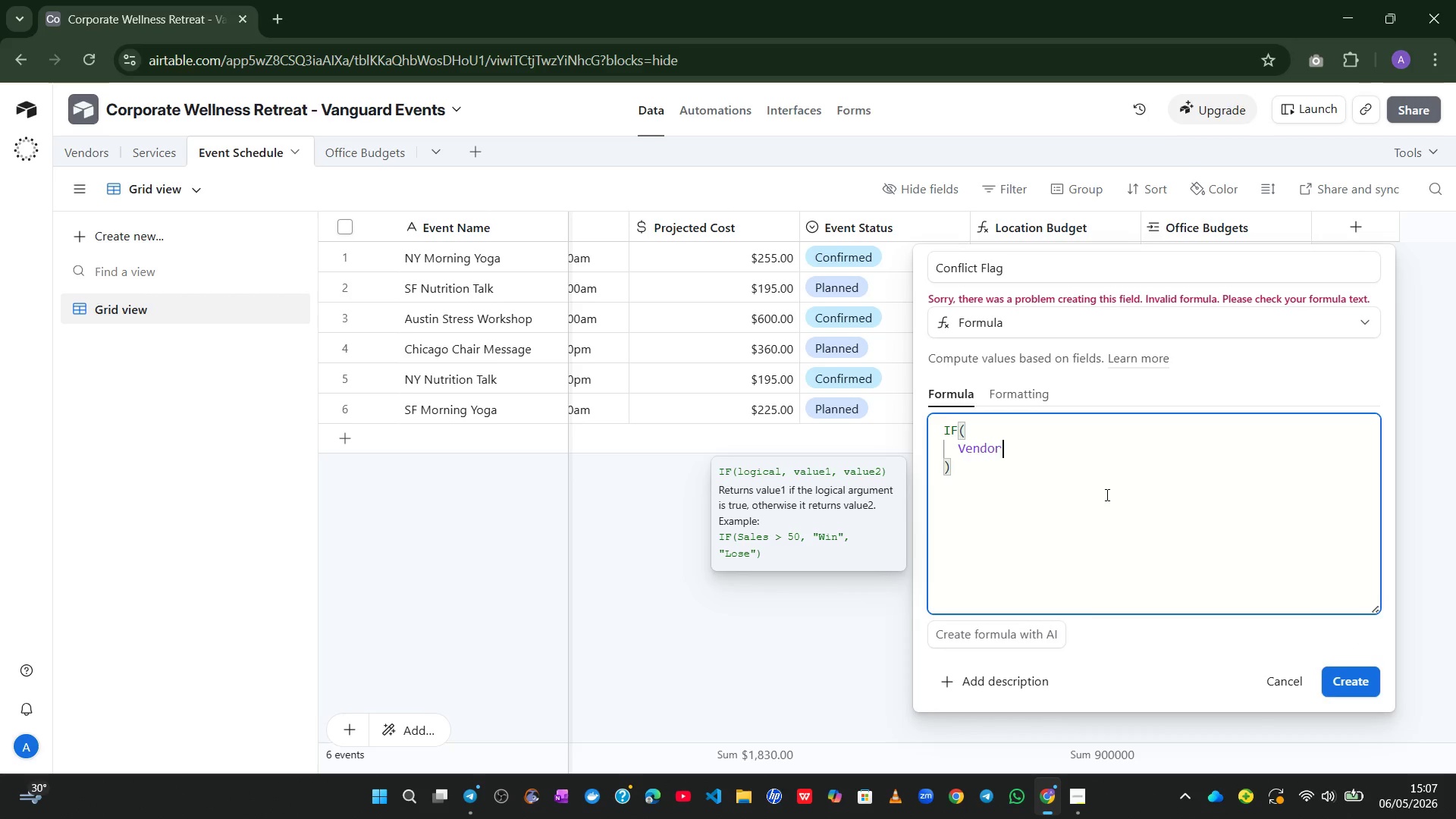 
key(Space)
 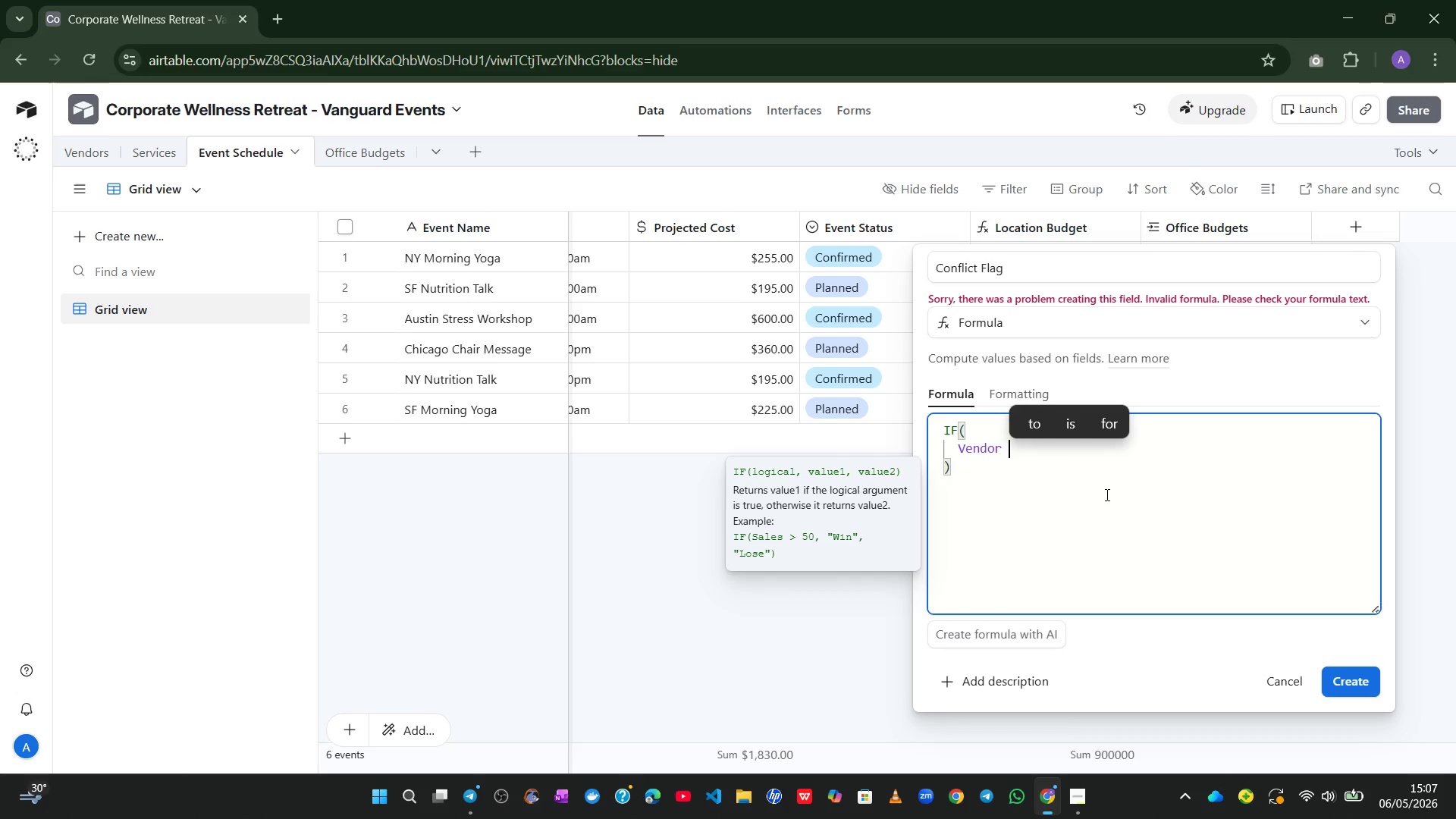 
key(Shift+1)
 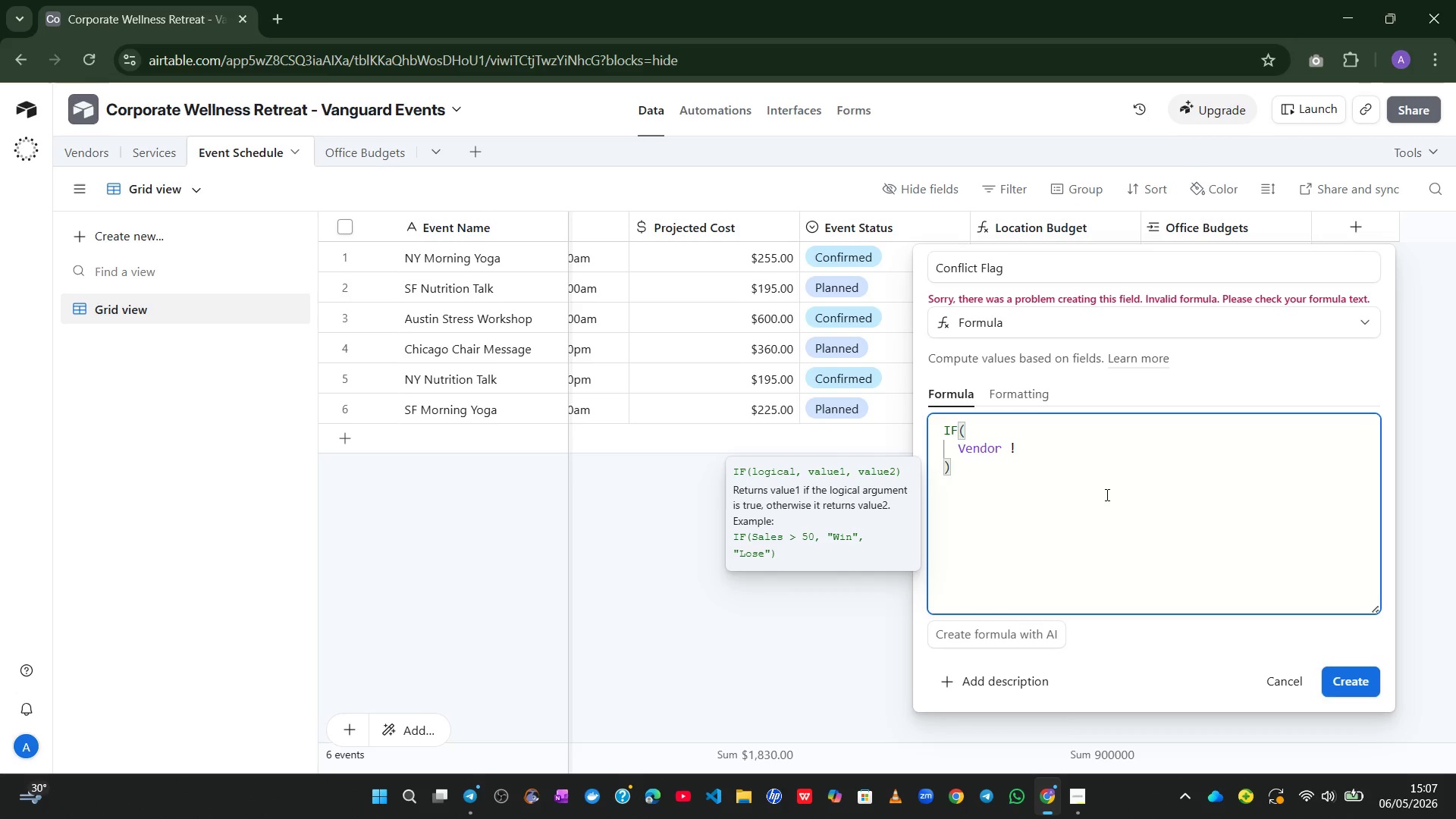 
key(Equal)
 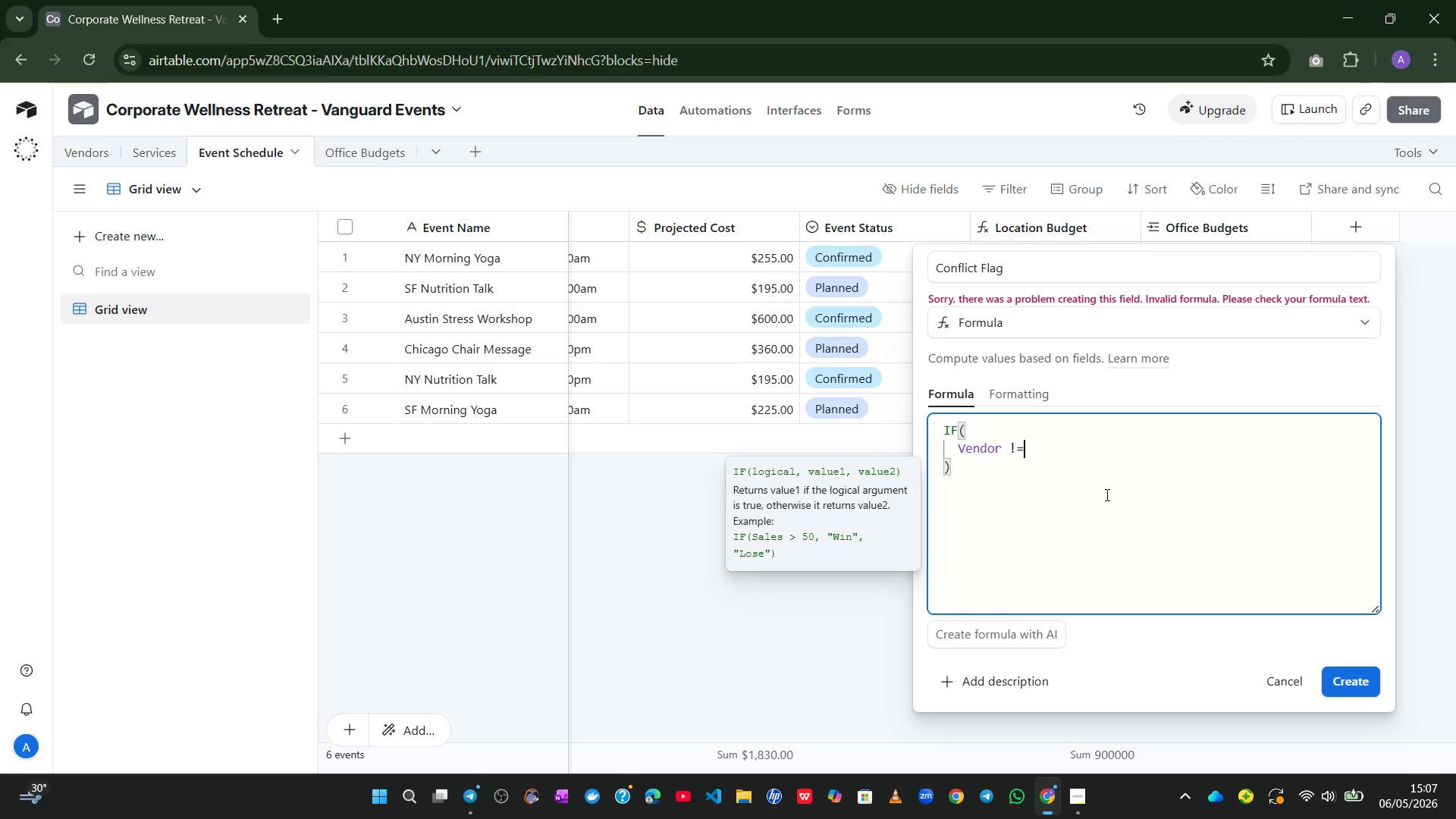 
key(Space)
 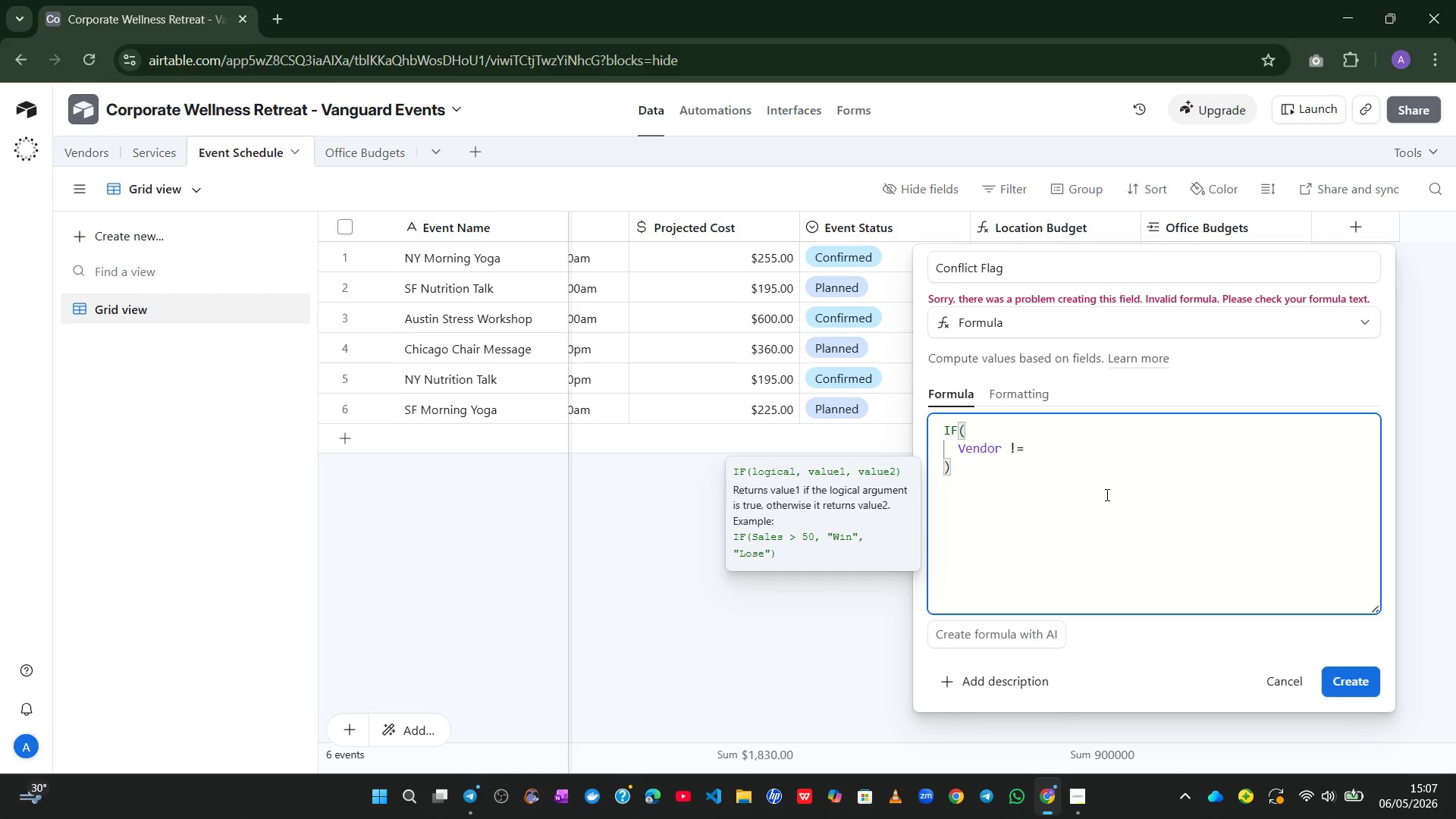 
key(Shift+2)
 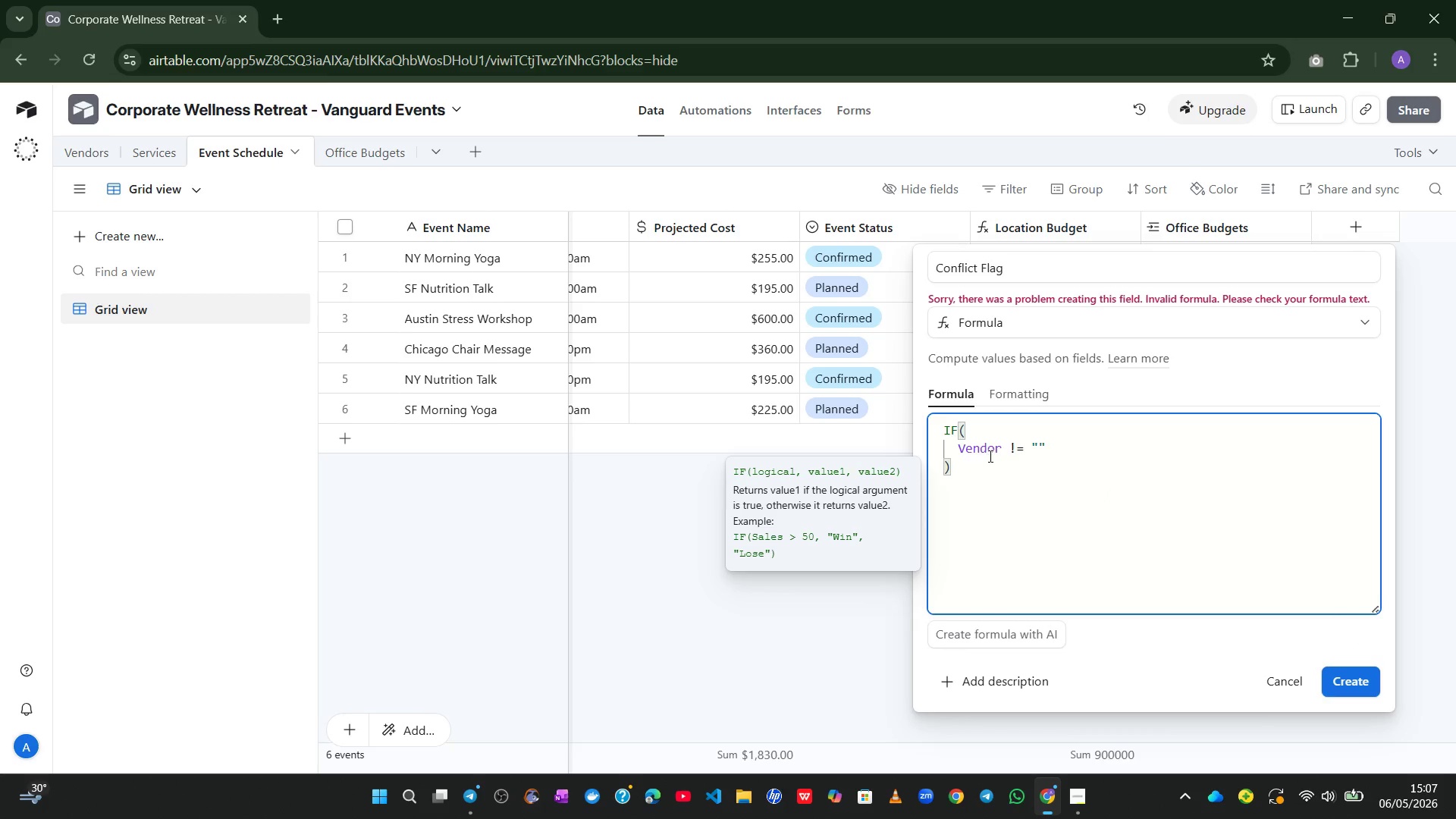 
double_click([976, 451])
 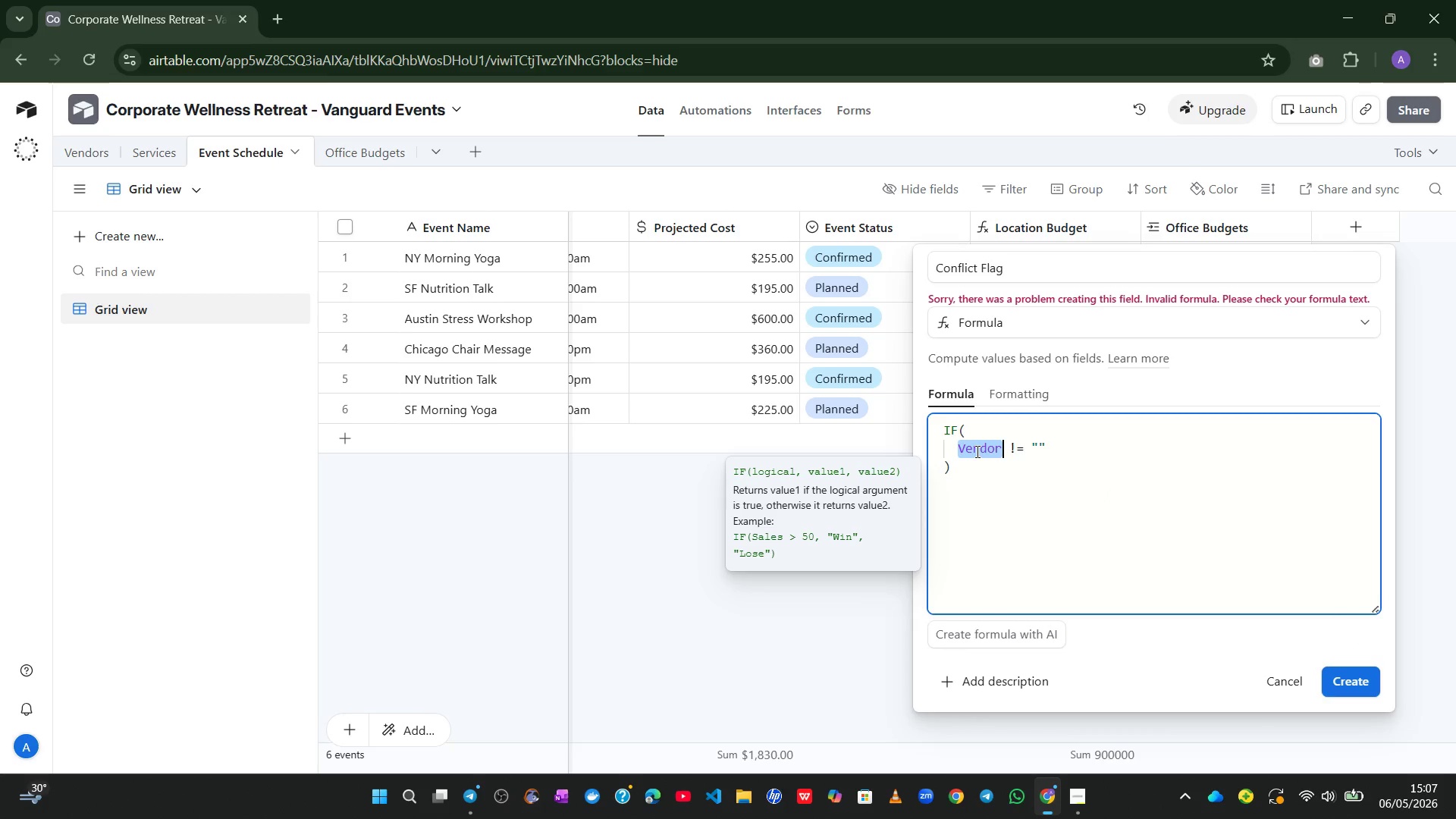 
key(Shift+BracketLeft)
 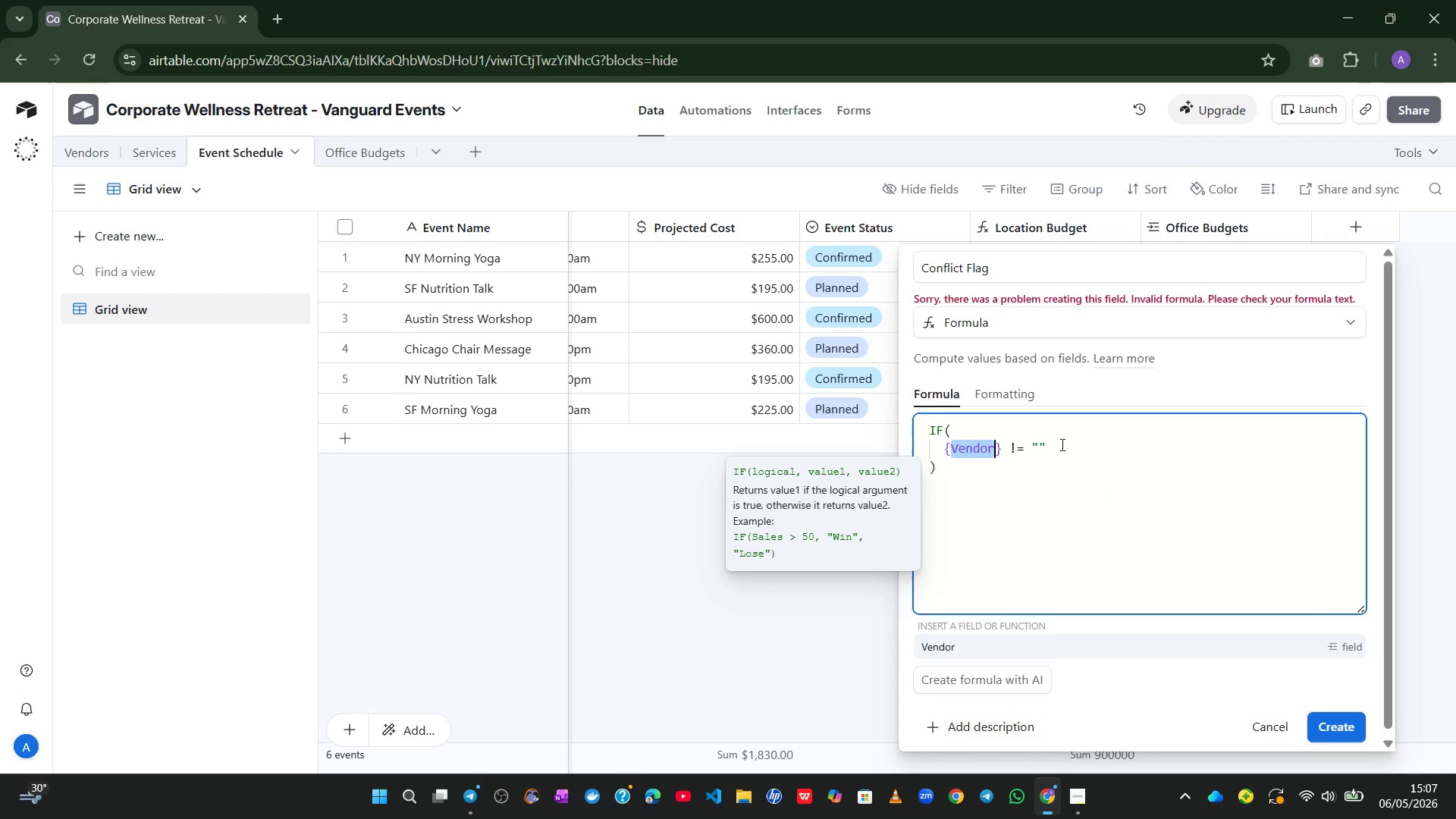 
left_click([1061, 444])
 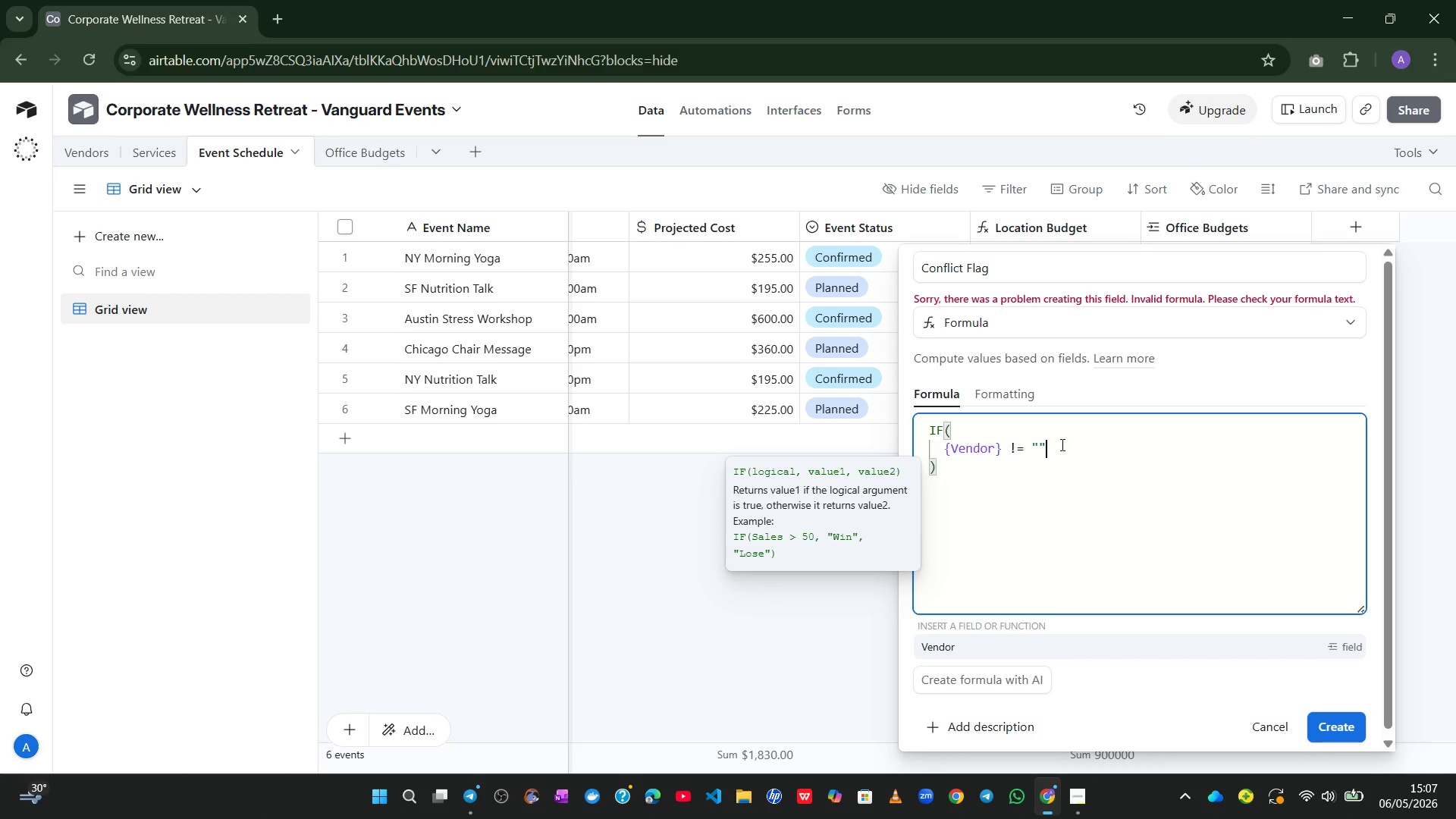 
key(Comma)
 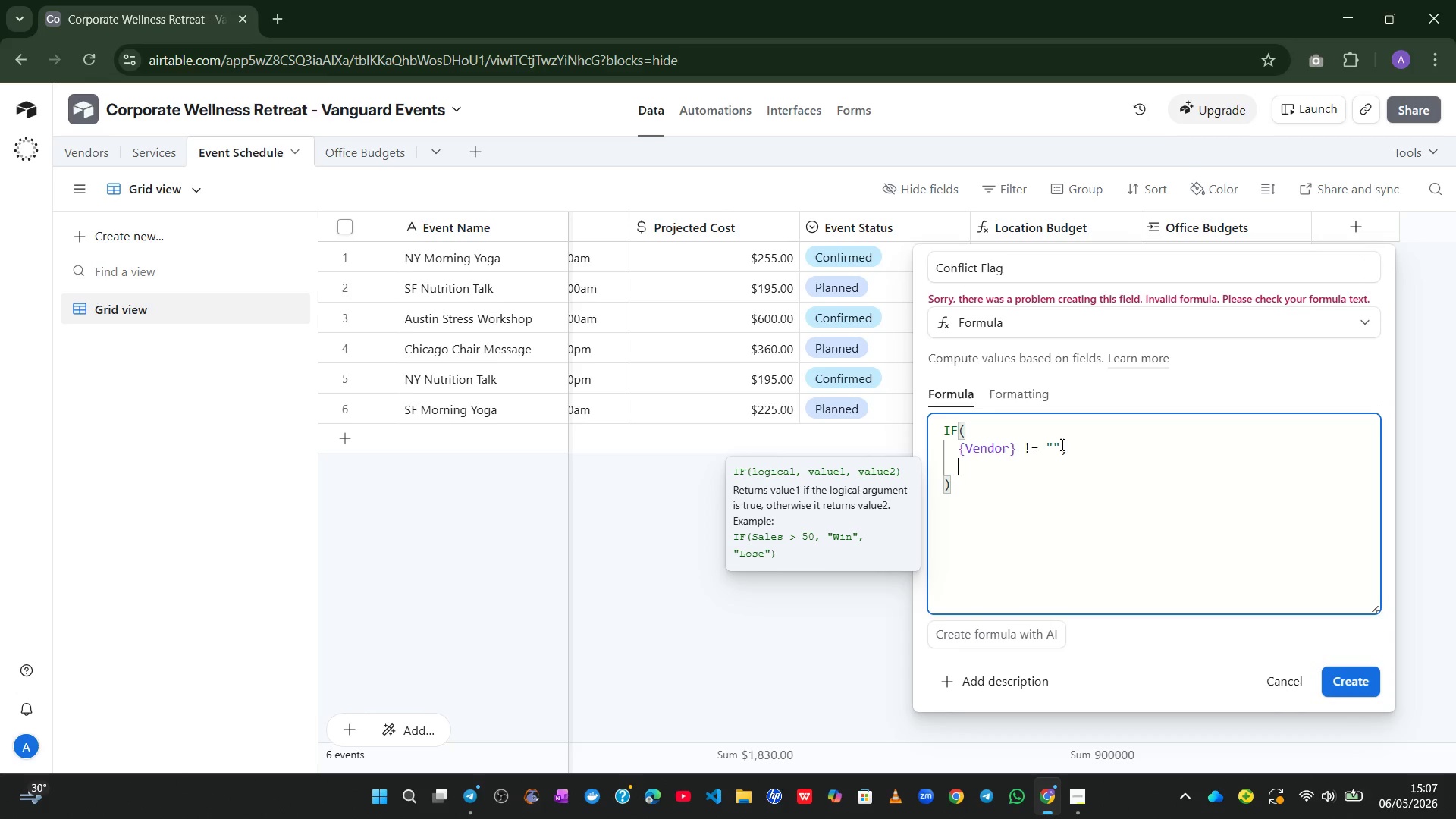 
key(Enter)
 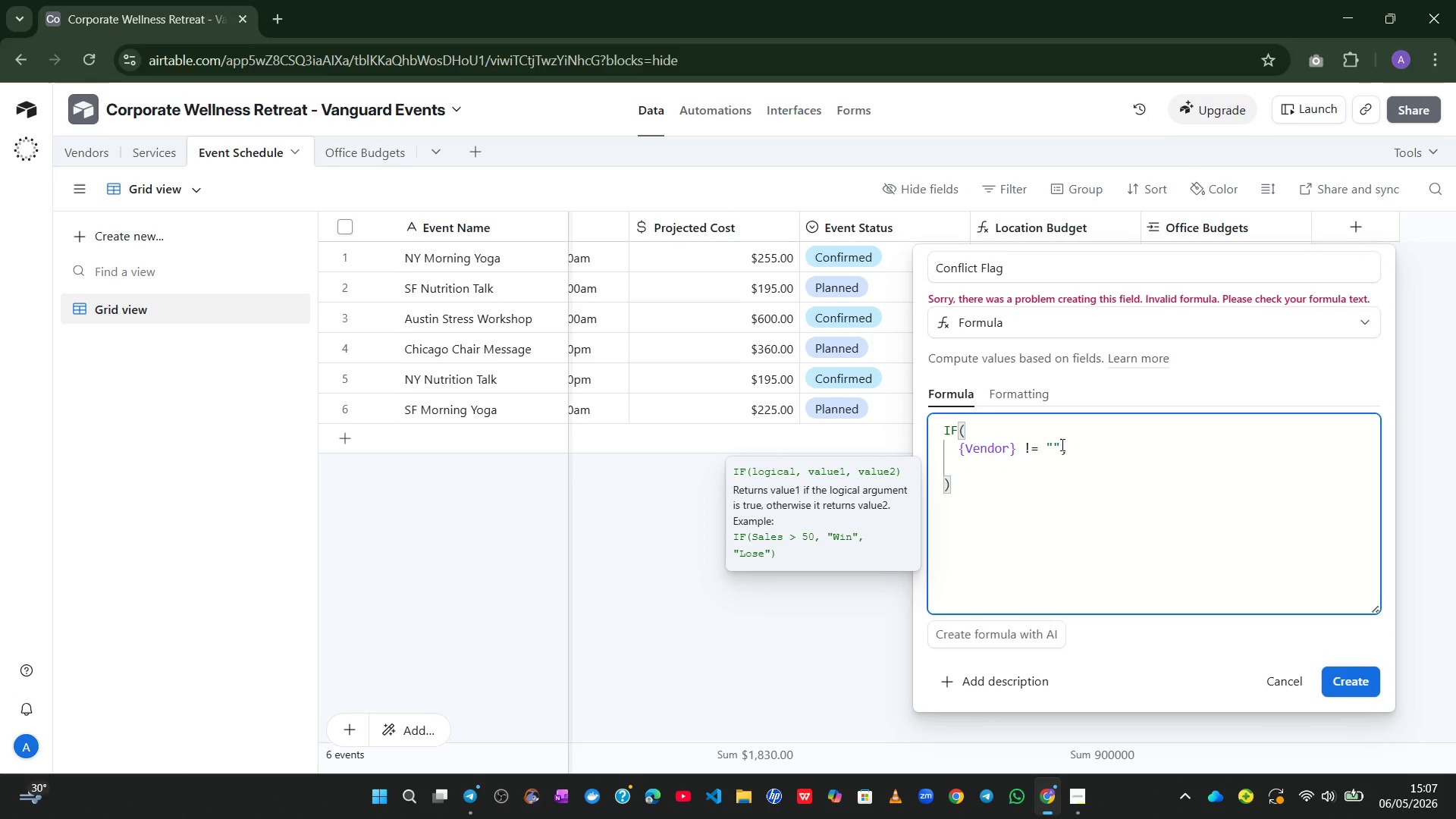 
type(@Check vendor Sche)
key(Backspace)
key(Backspace)
key(Backspace)
key(Backspace)
type(schedule manually)
 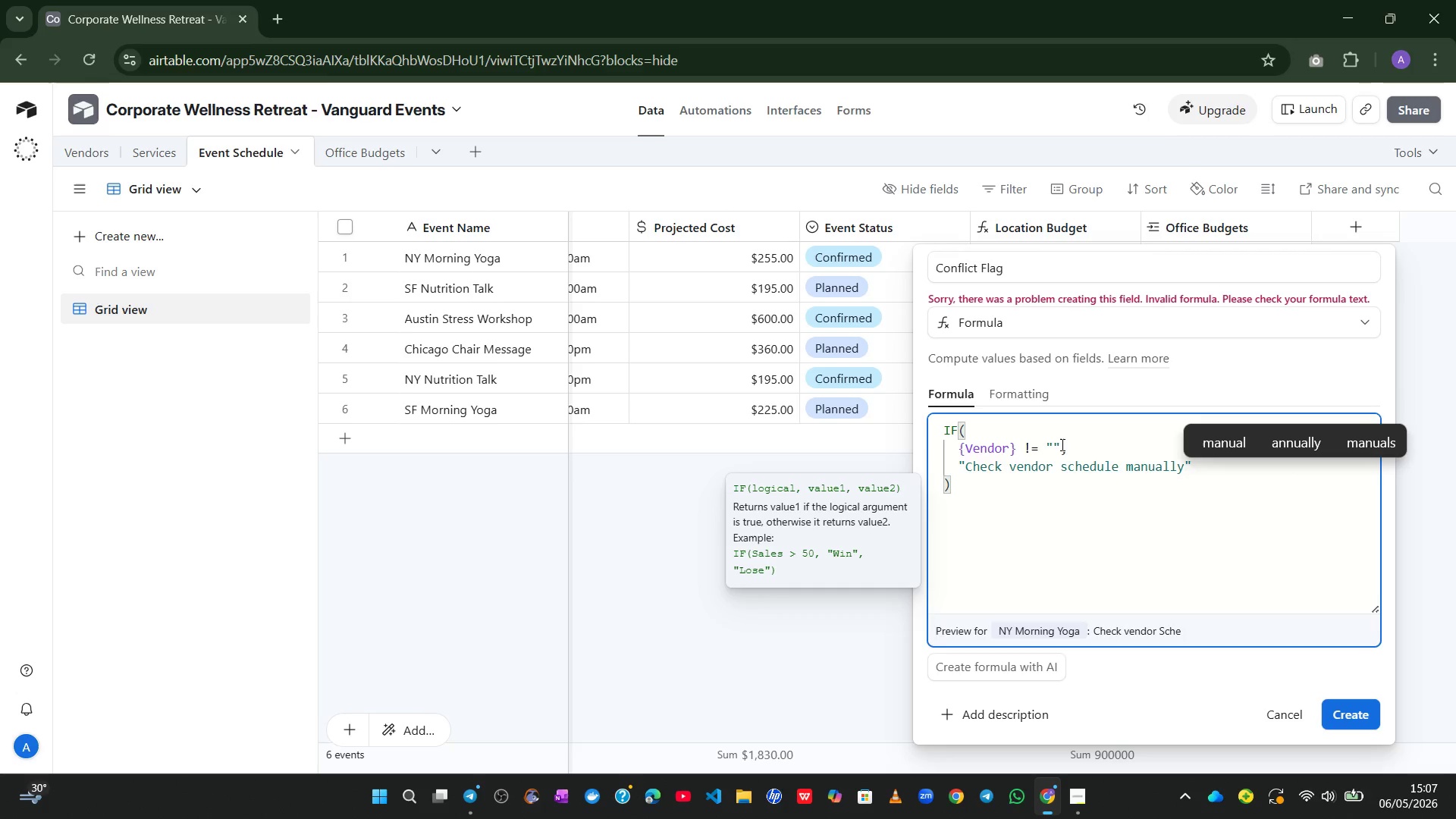 
key(ArrowRight)
 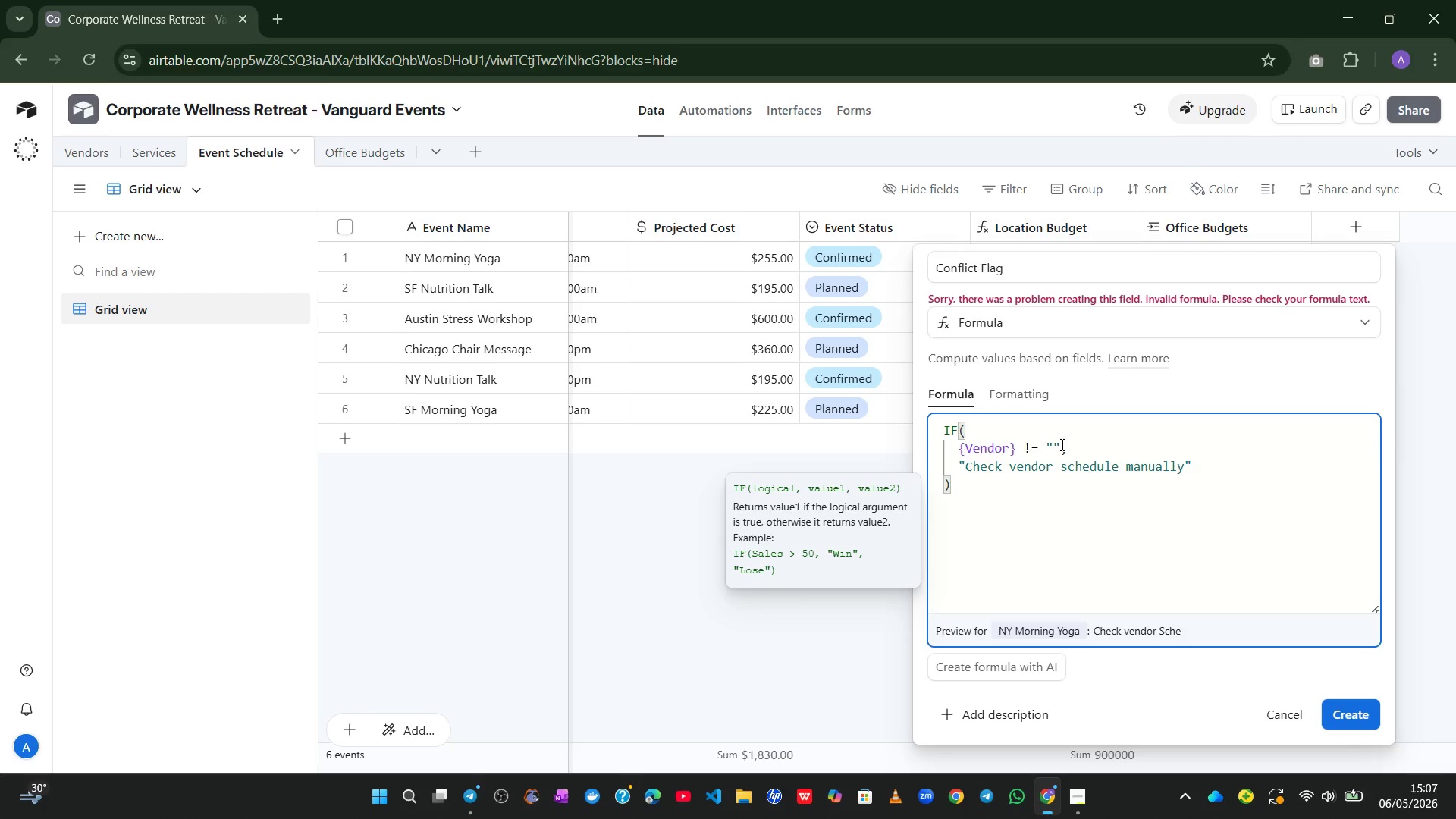 
key(Comma)
 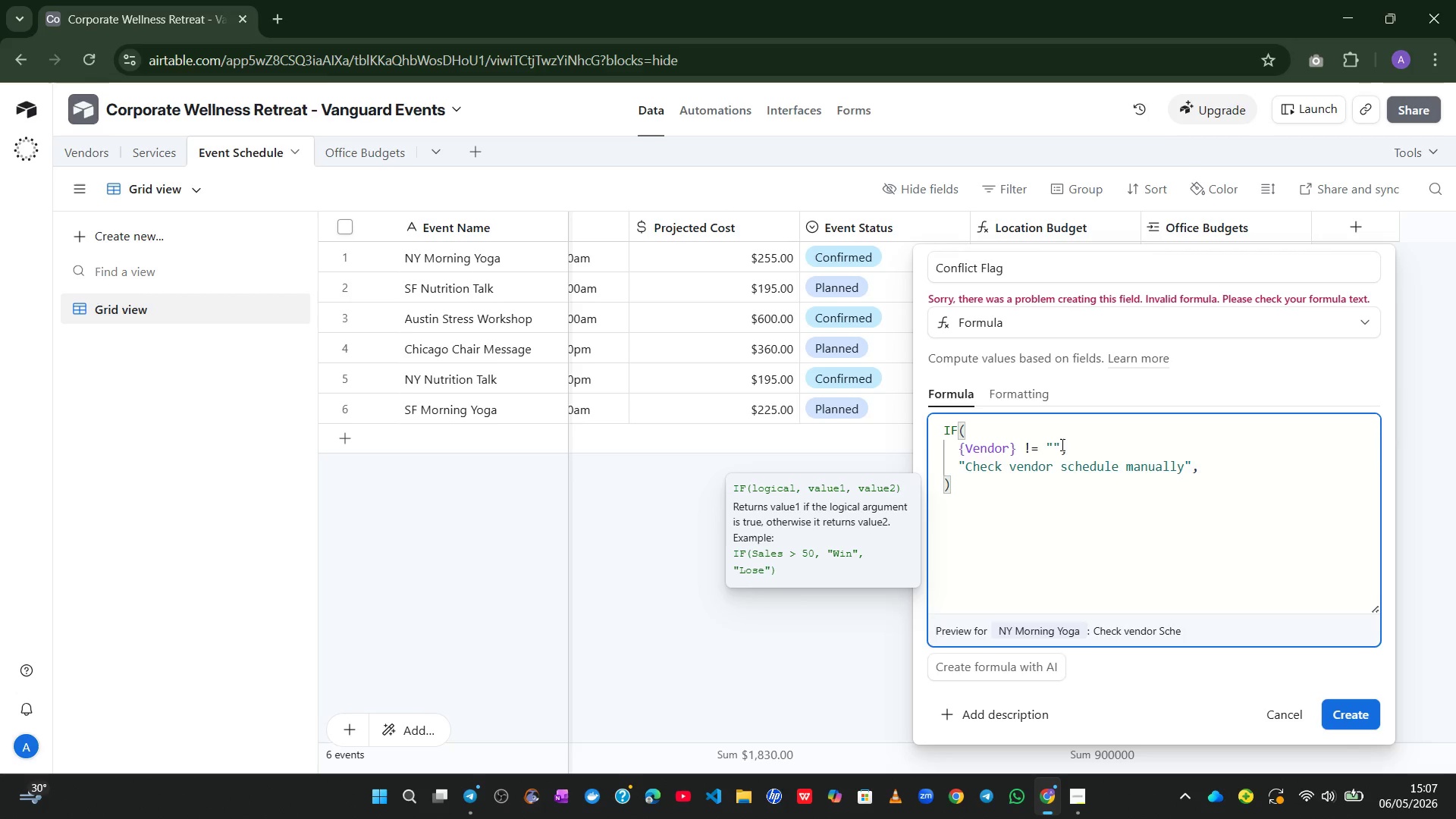 
key(Enter)
 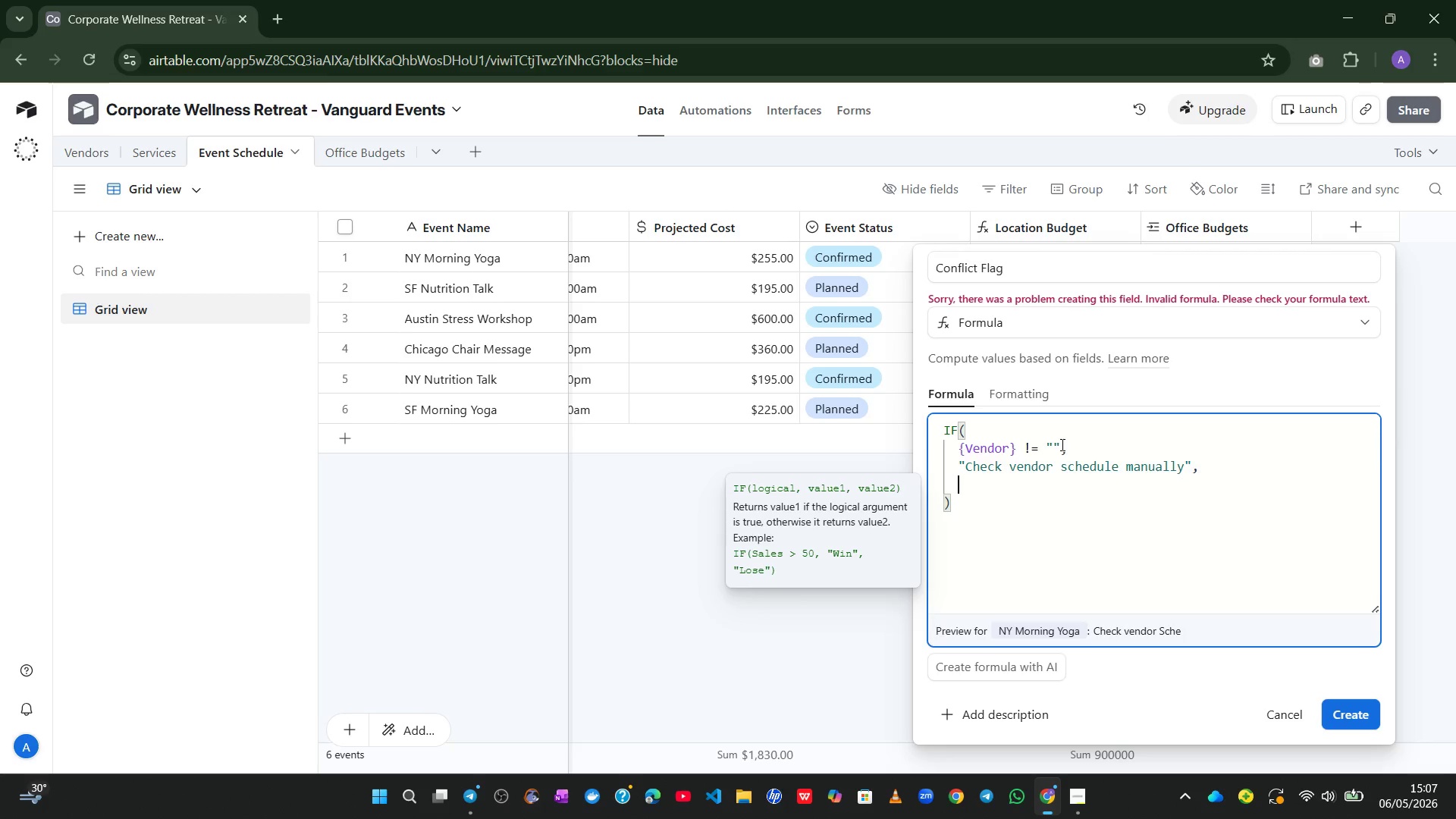 
key(Shift+2)
 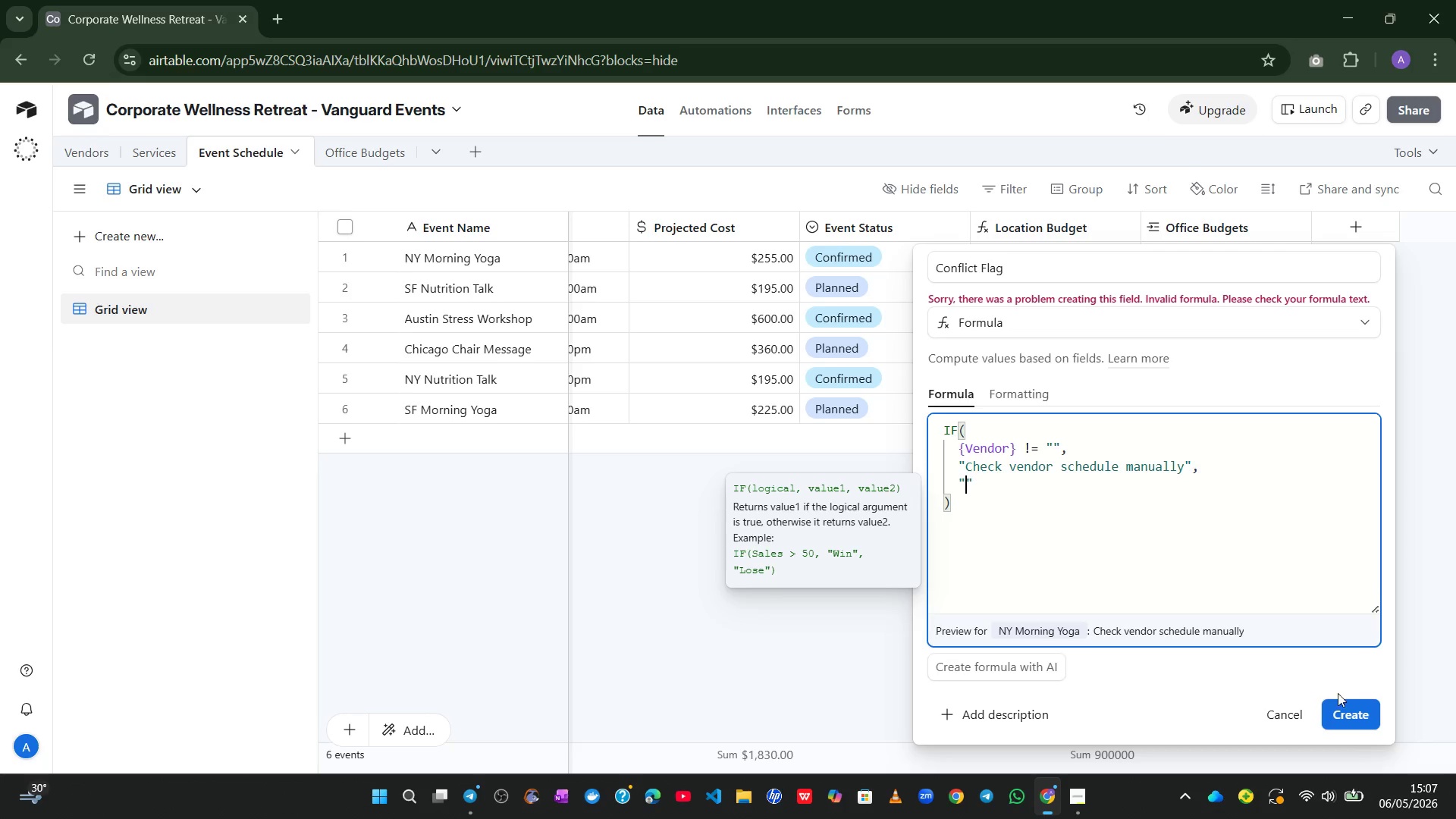 
left_click([1348, 709])
 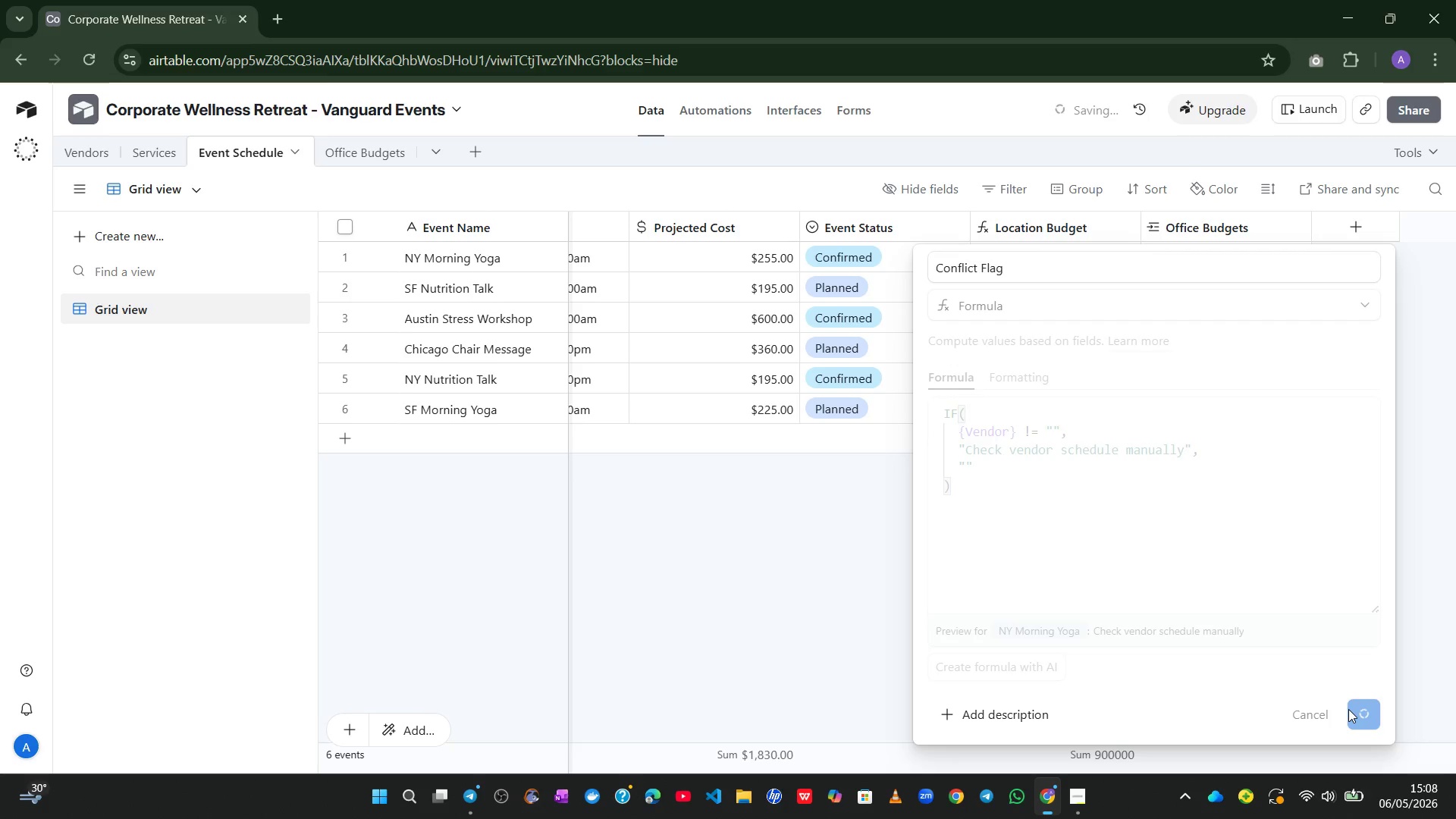 
wait(26.22)
 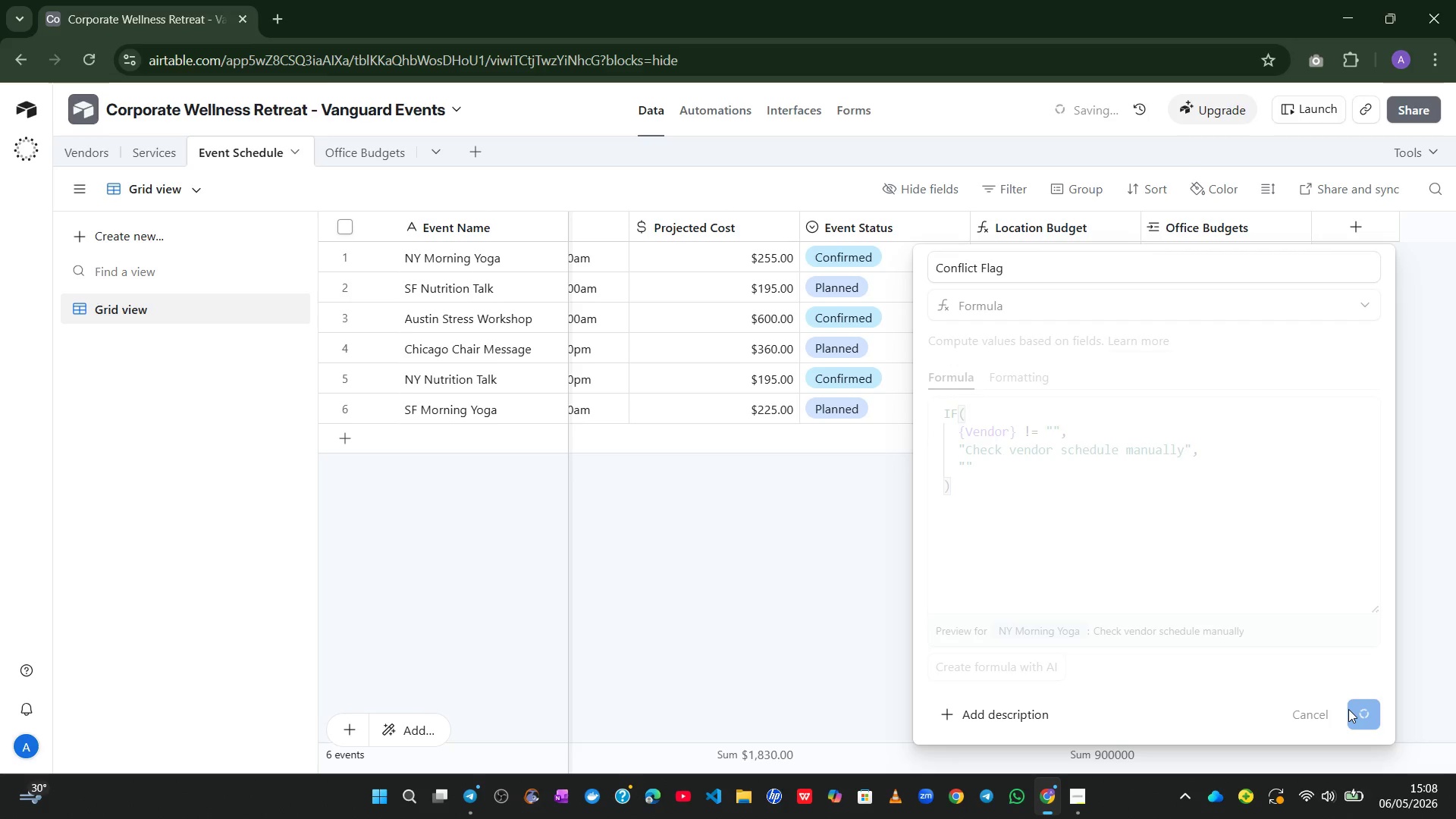 
left_click([1075, 733])